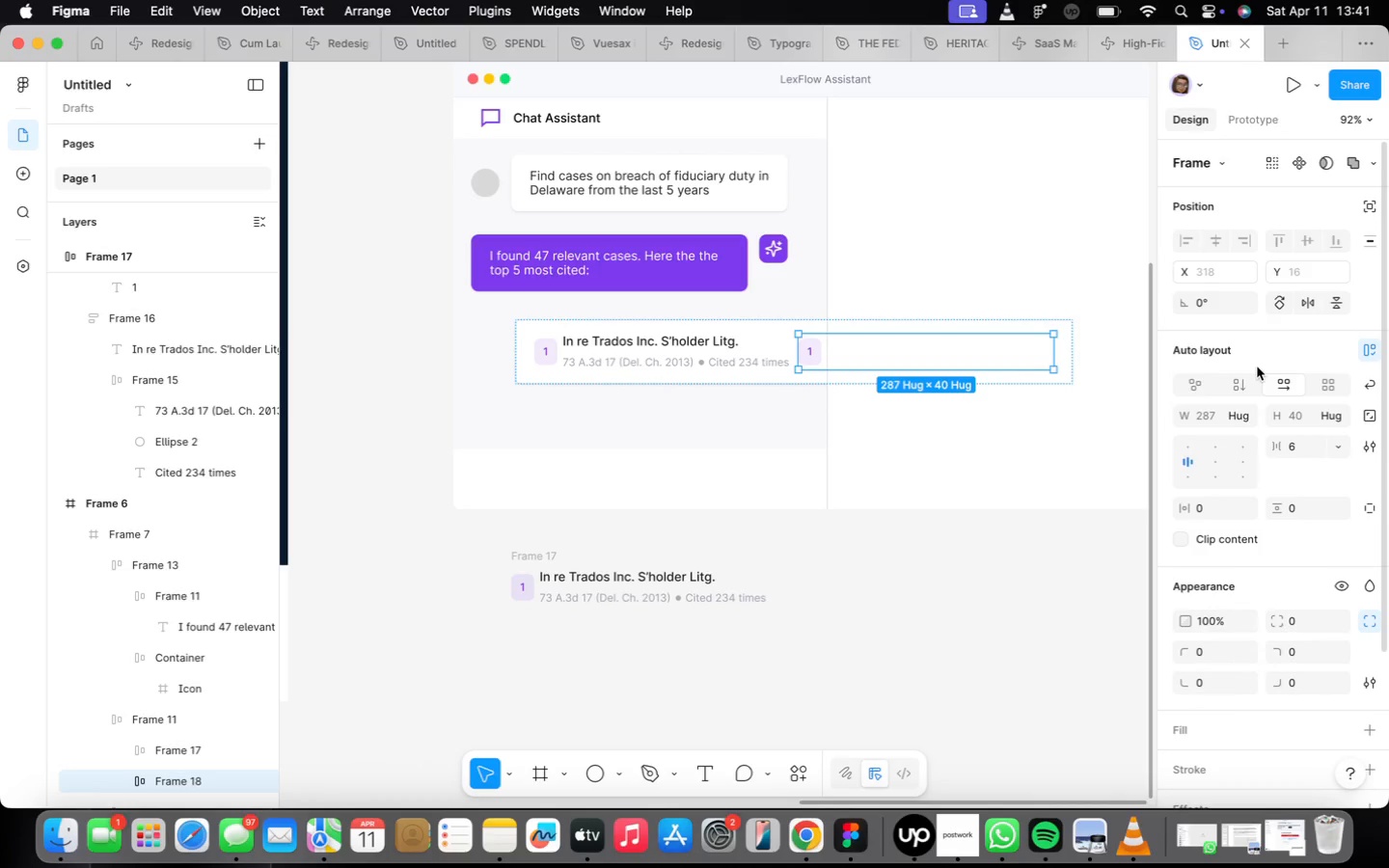 
key(Meta+Z)
 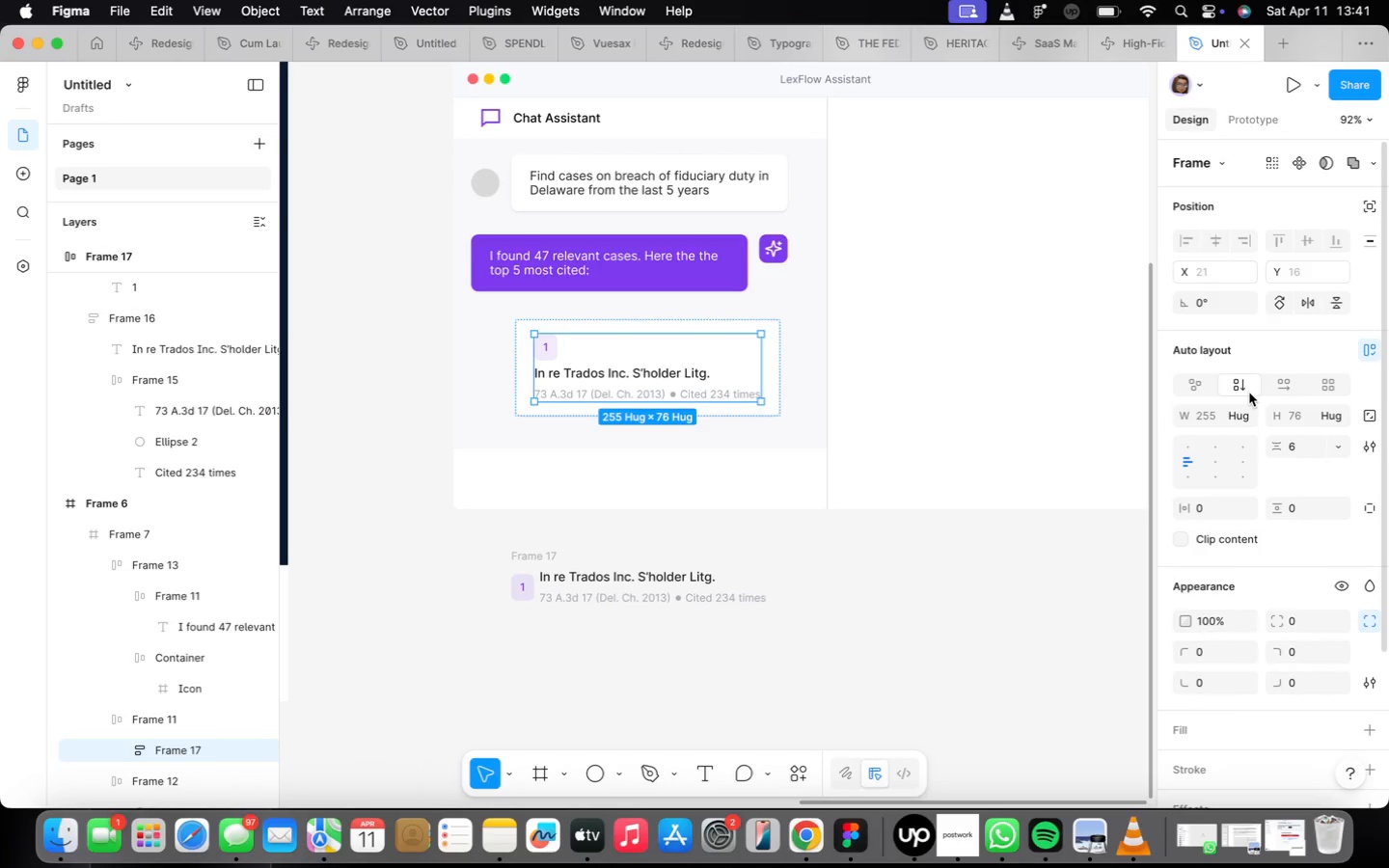 
key(Meta+CommandLeft)
 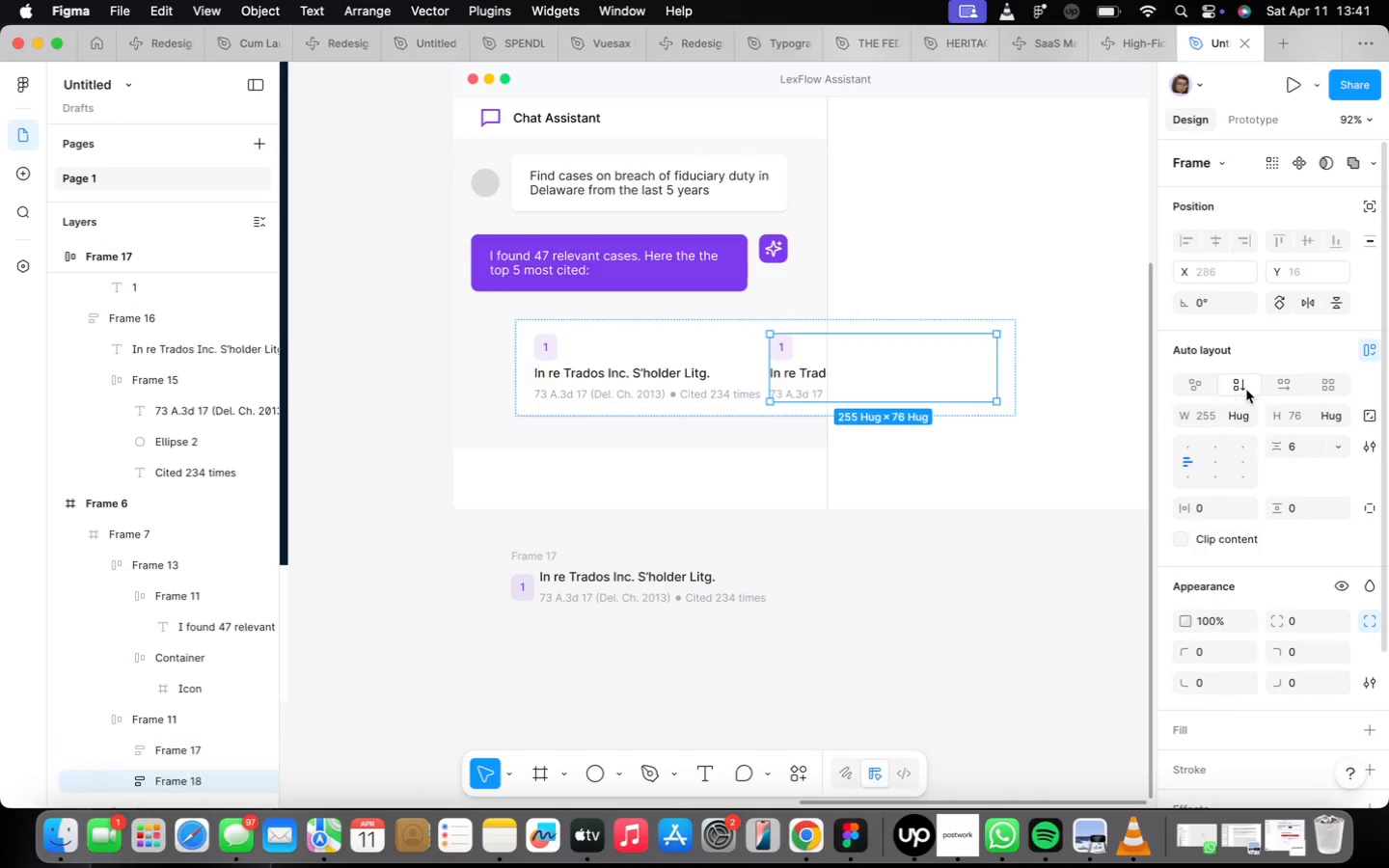 
key(Meta+D)
 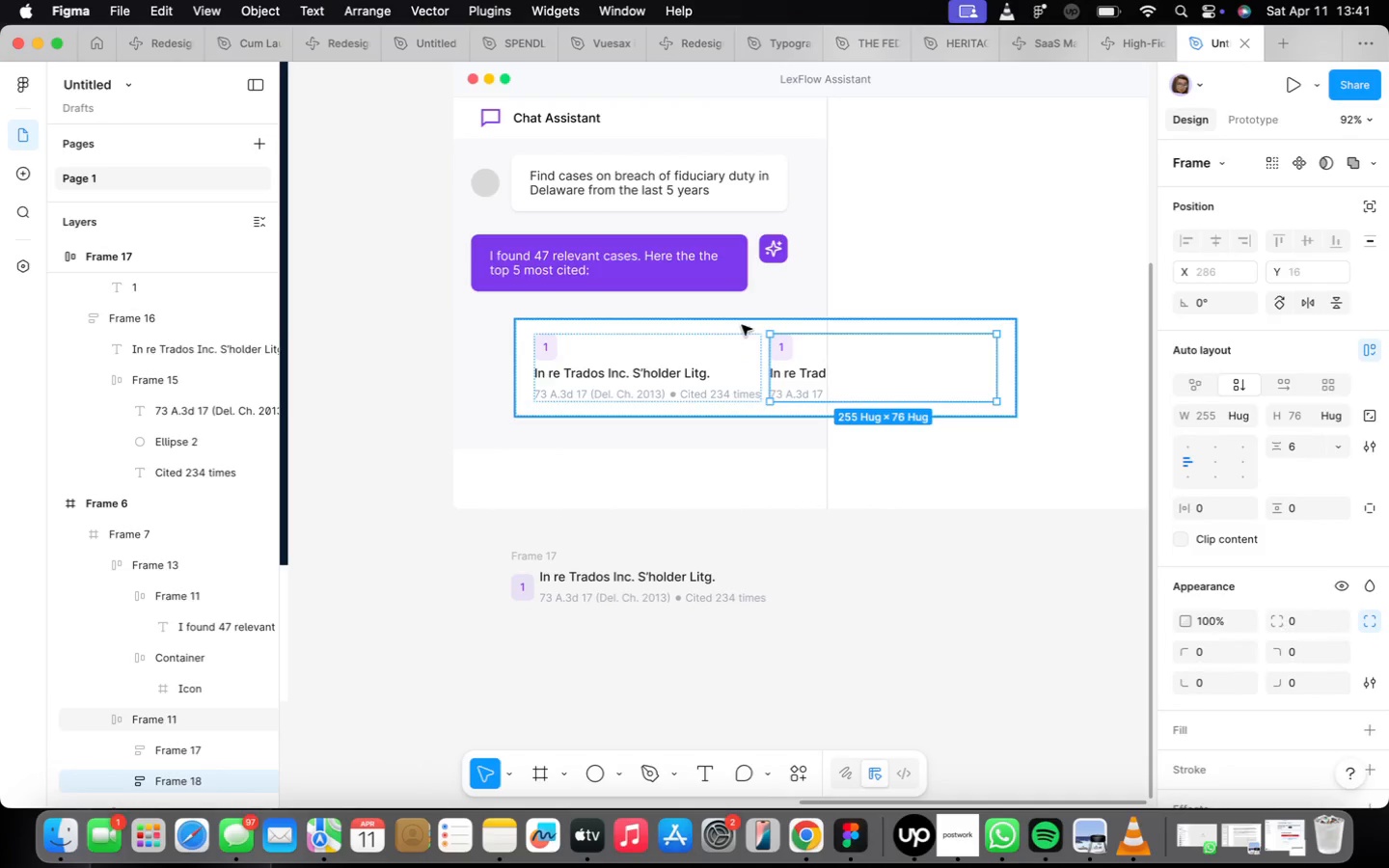 
double_click([712, 360])
 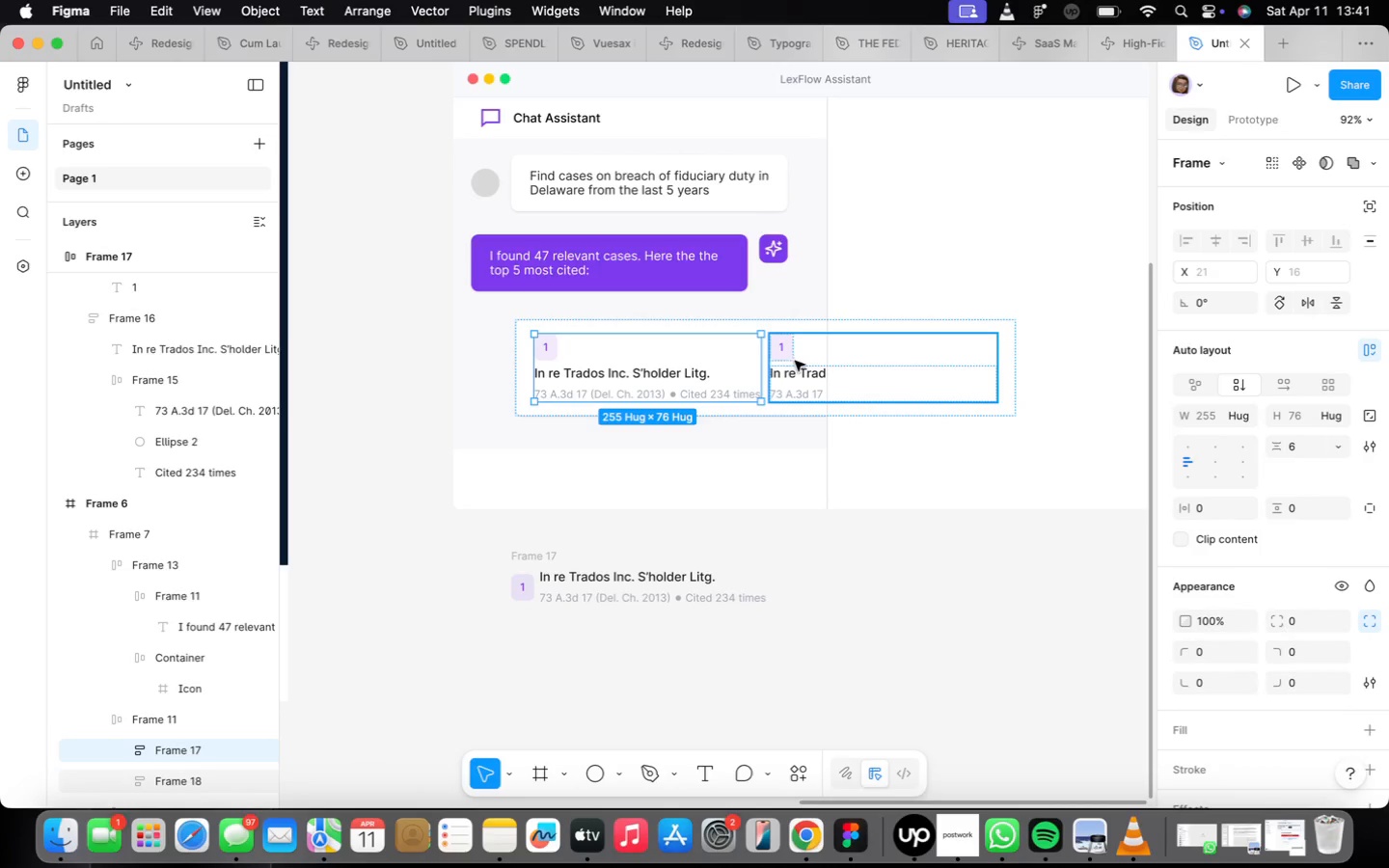 
hold_key(key=ShiftLeft, duration=0.43)
left_click([795, 361])
 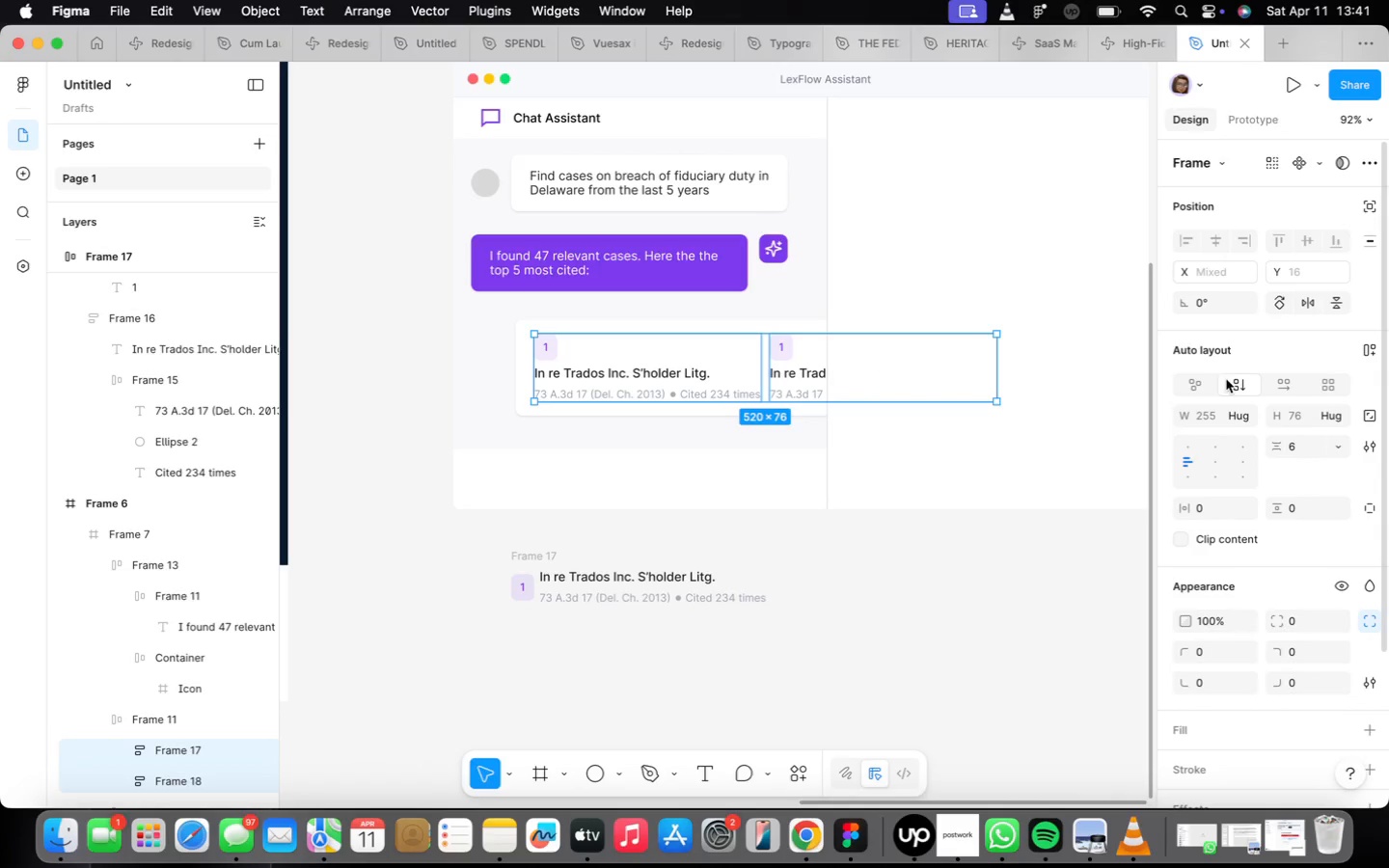 
left_click([1232, 380])
 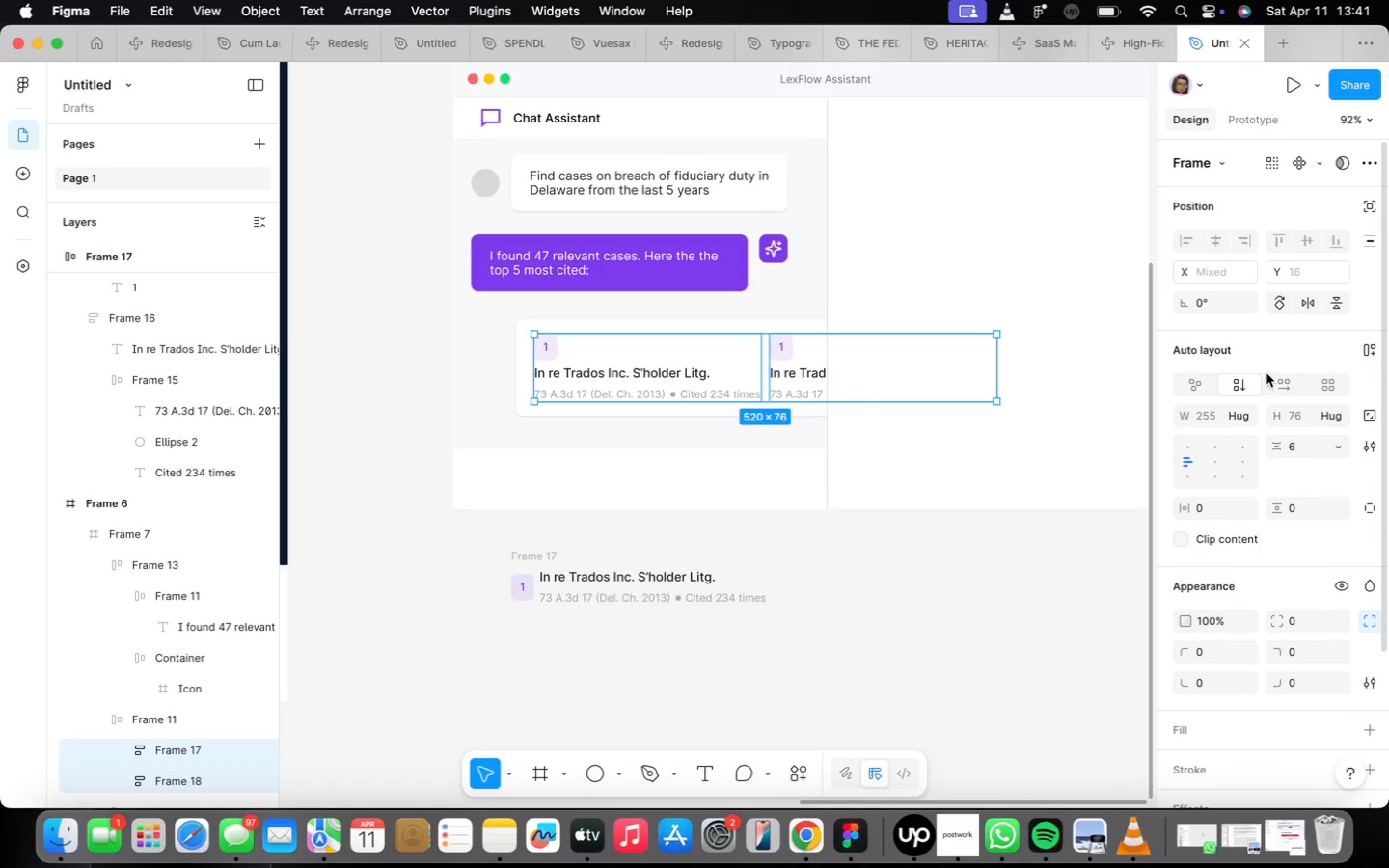 
left_click([1275, 377])
 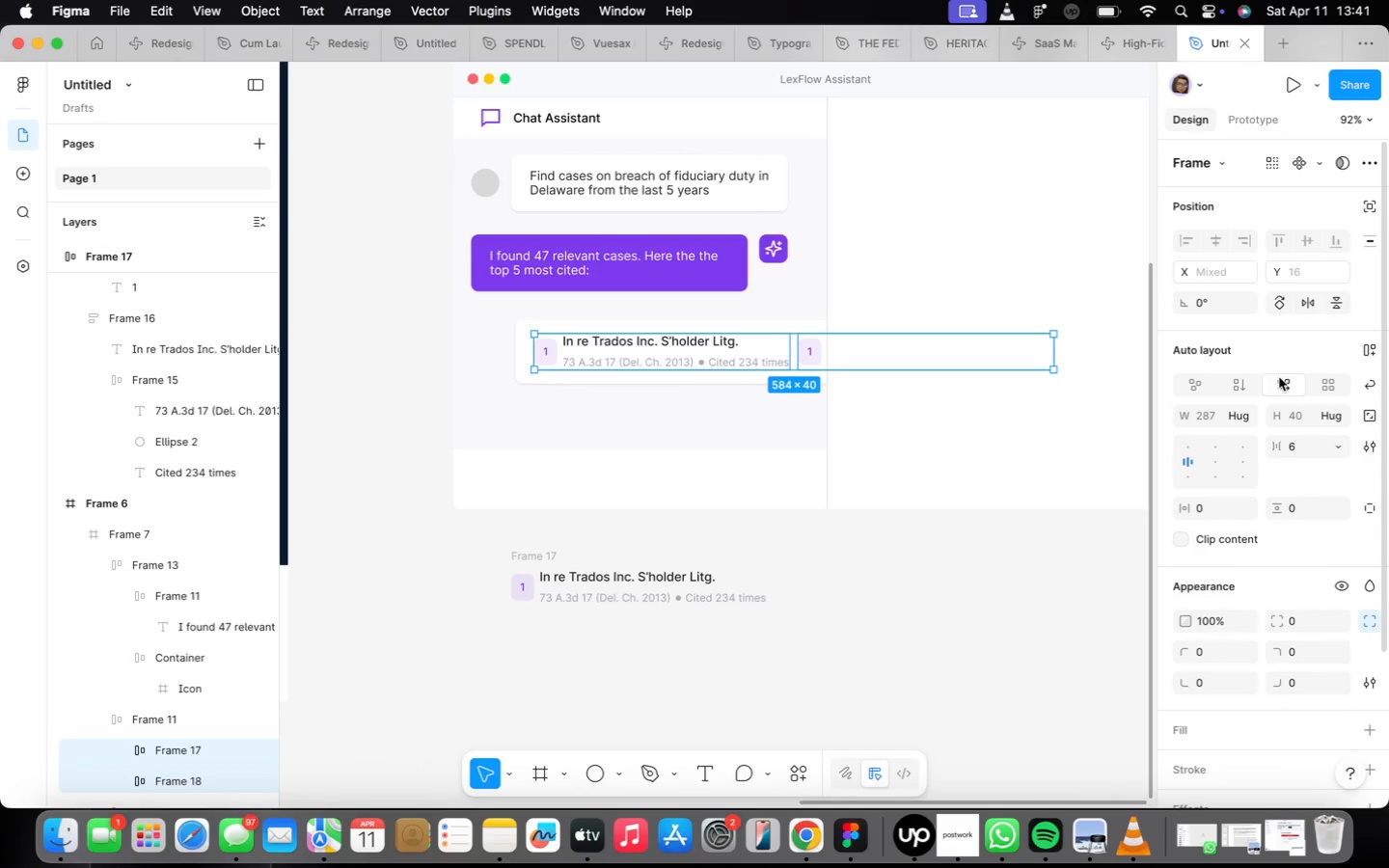 
left_click([1245, 386])
 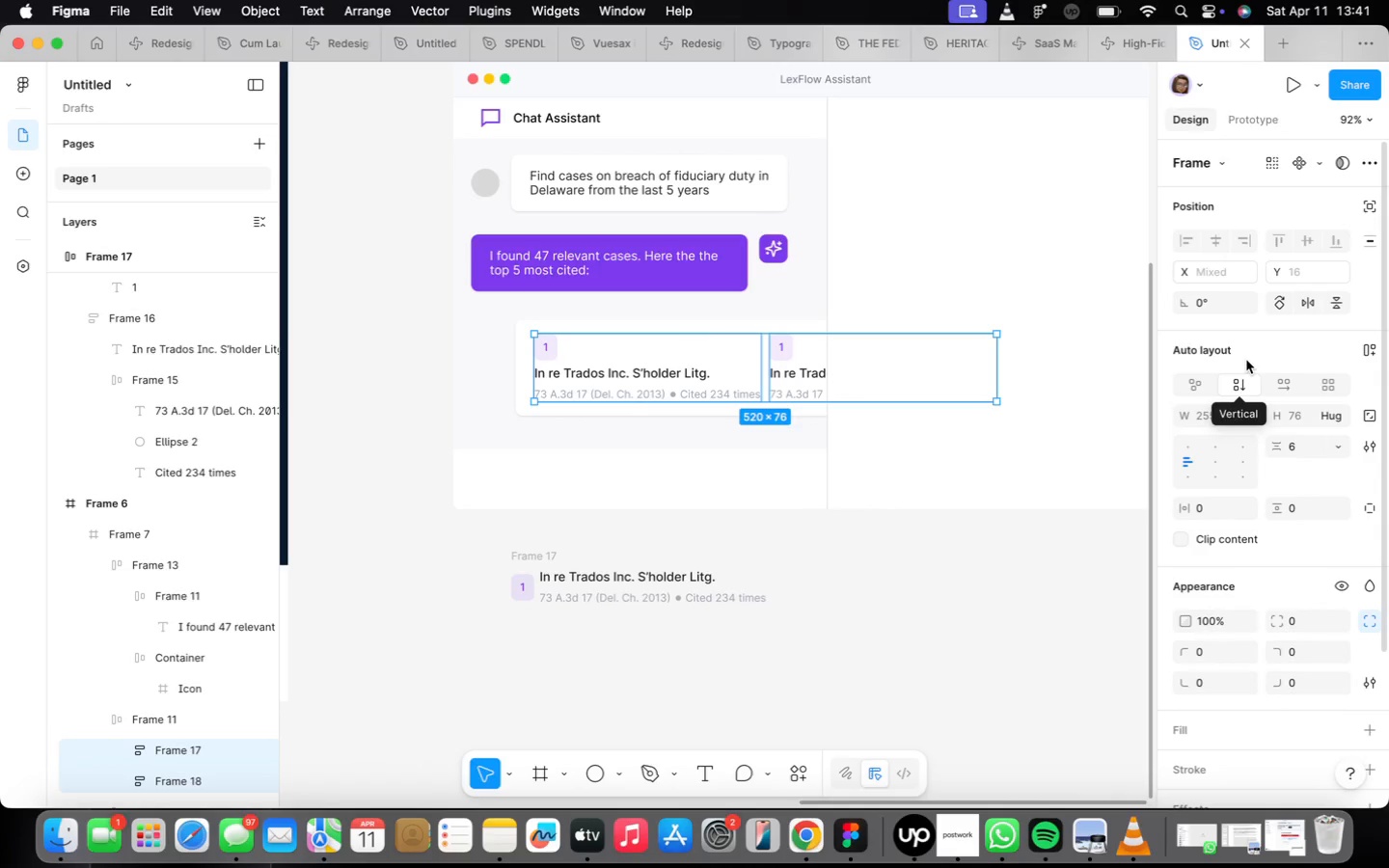 
key(Meta+CommandLeft)
 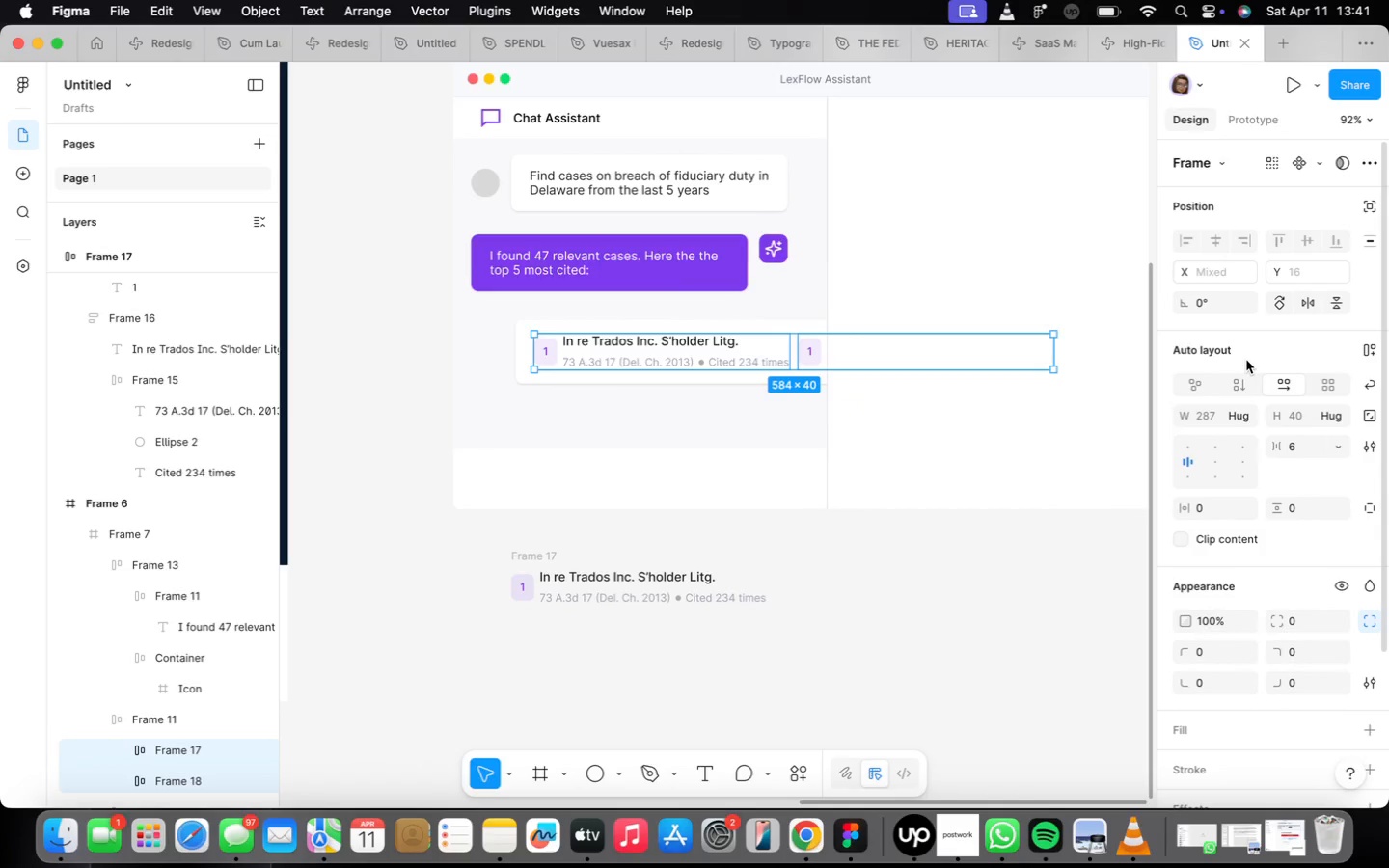 
key(Meta+Z)
 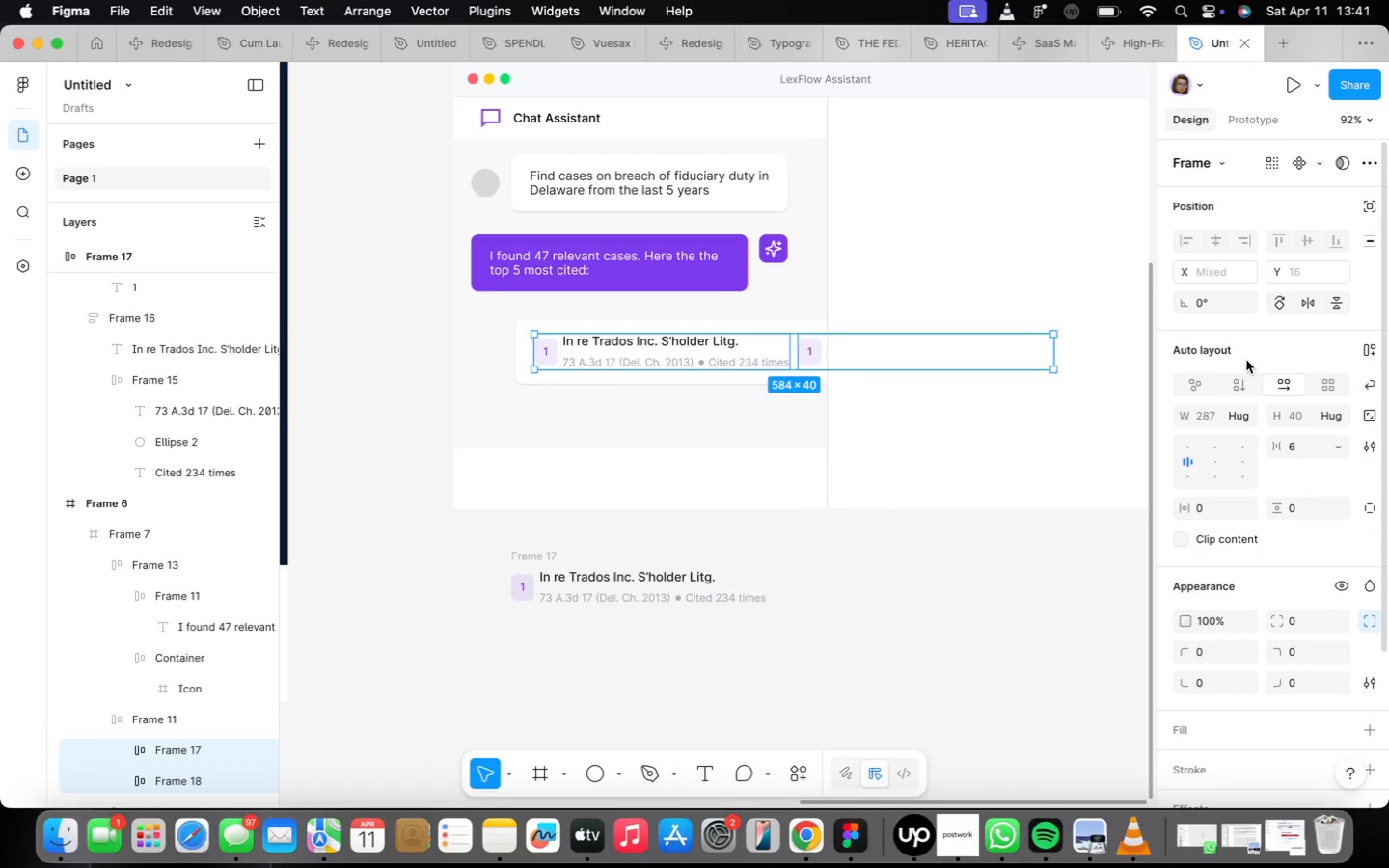 
key(Meta+CommandLeft)
 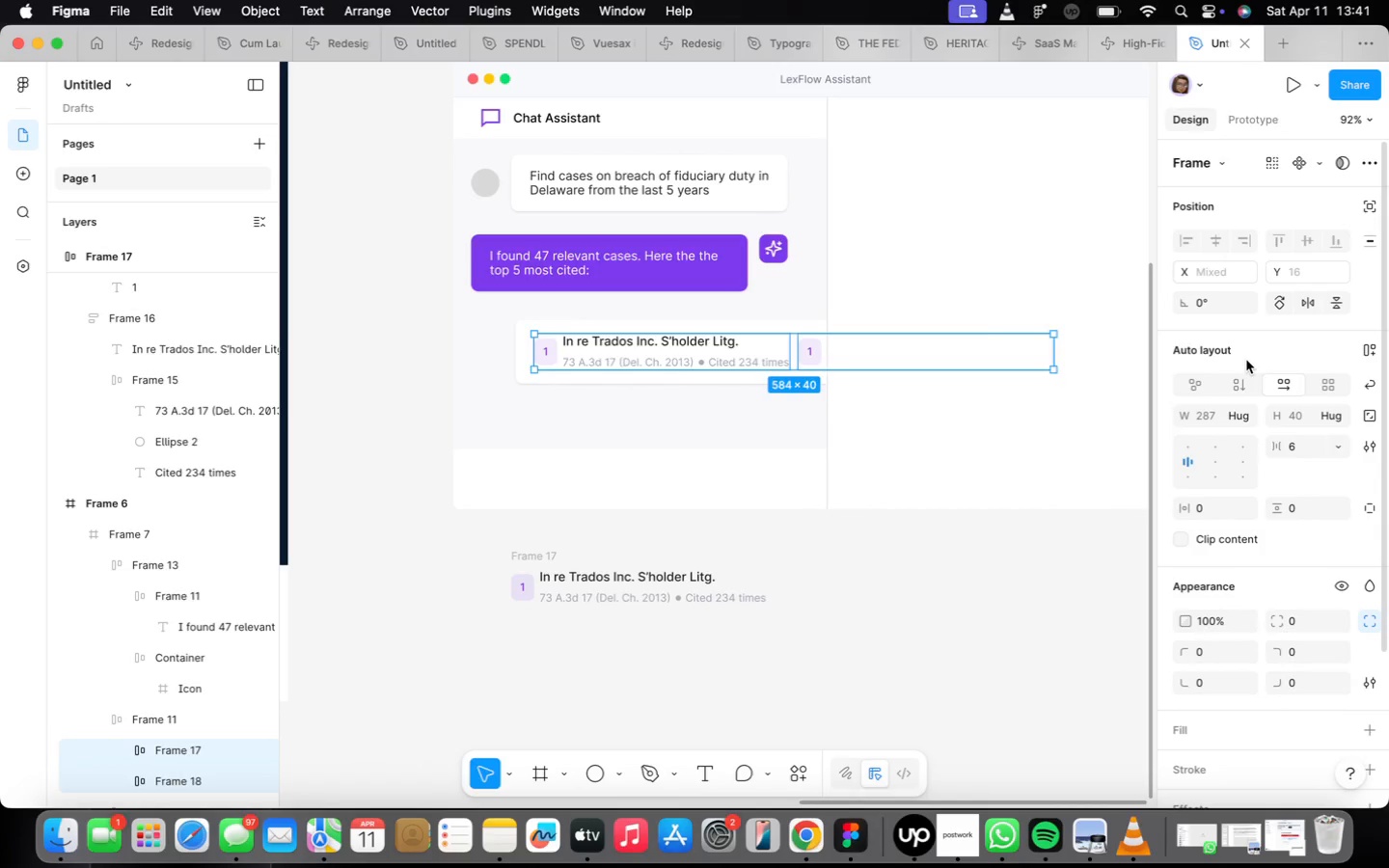 
key(Meta+Z)
 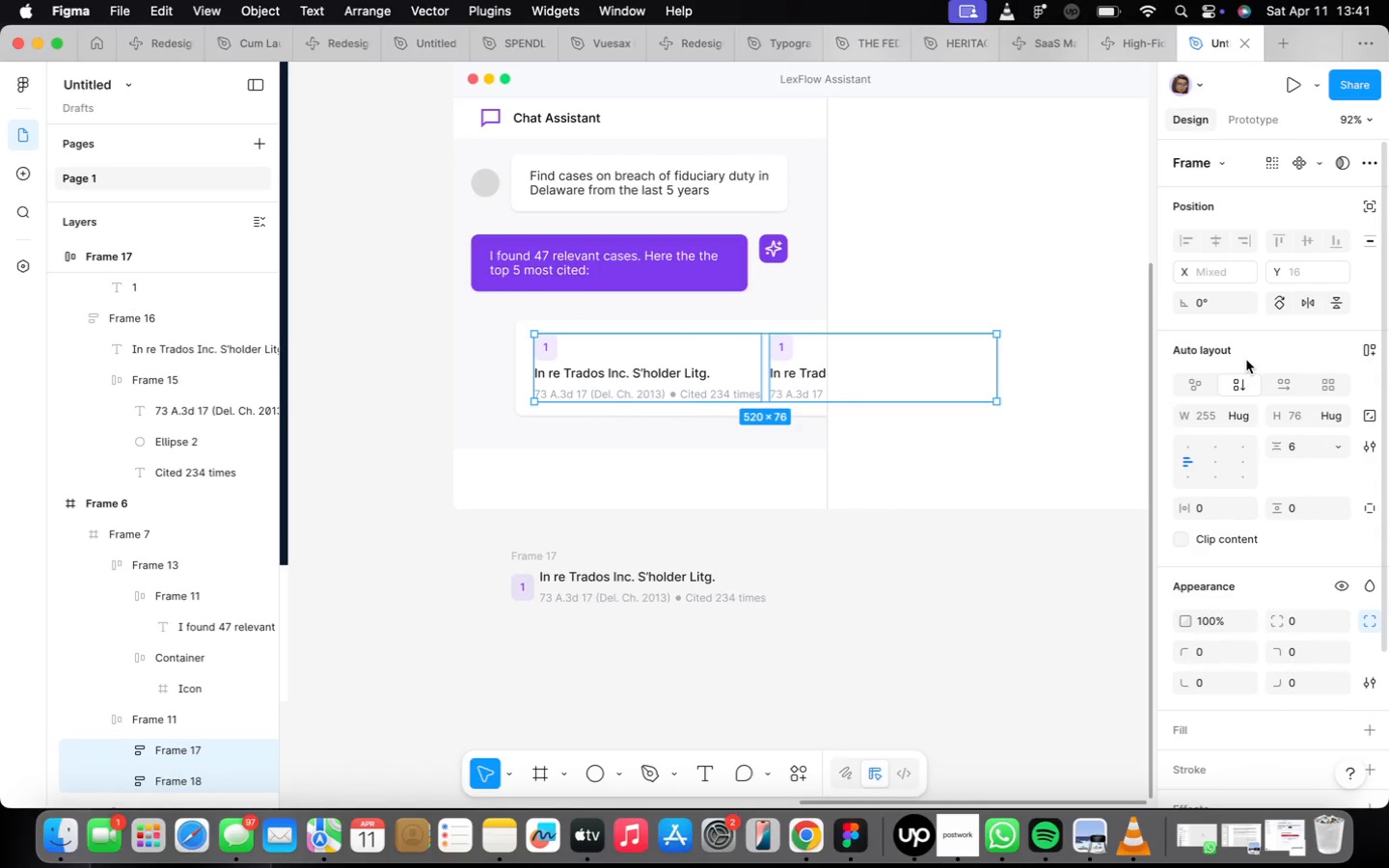 
key(Meta+CommandLeft)
 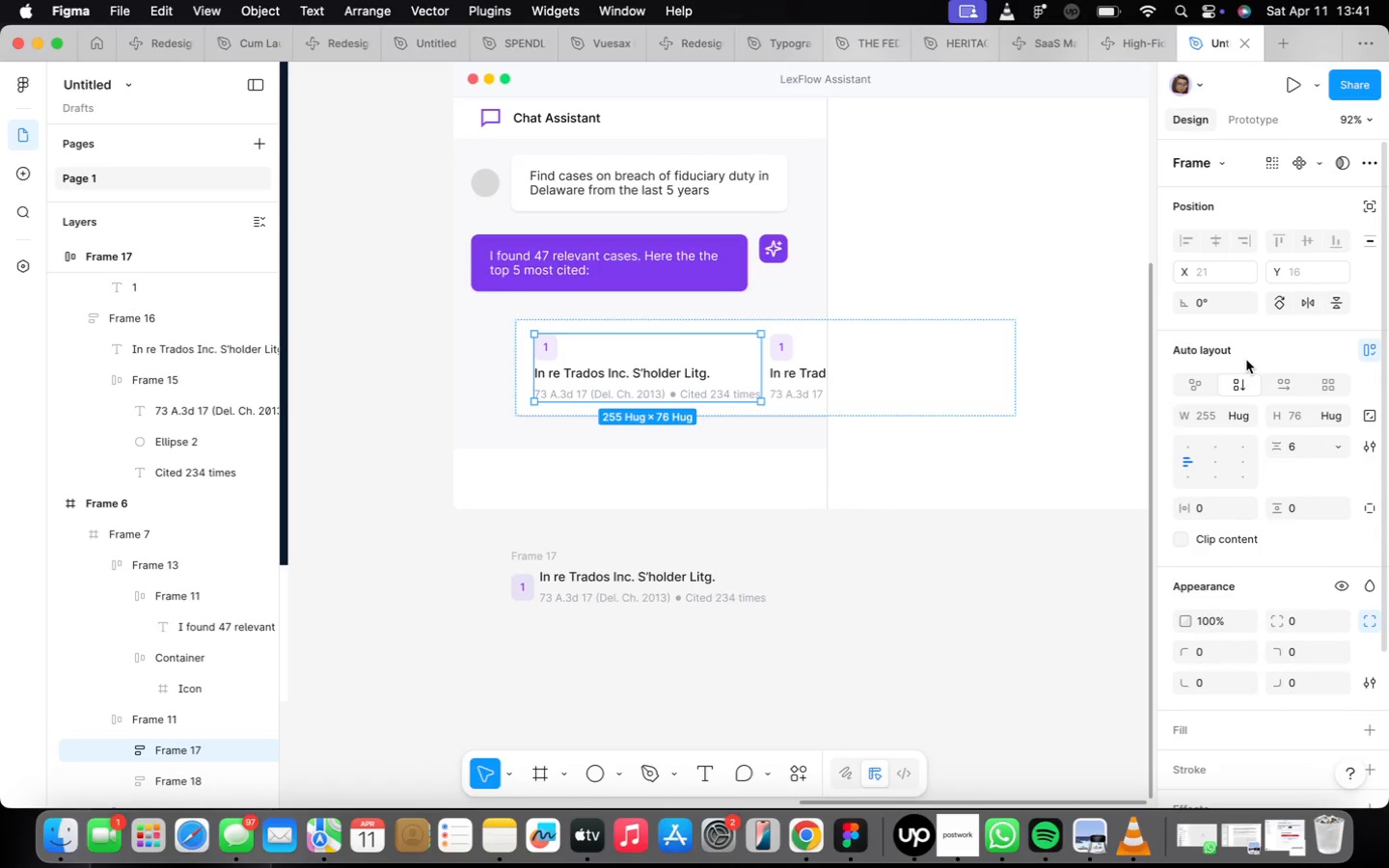 
key(Meta+Z)
 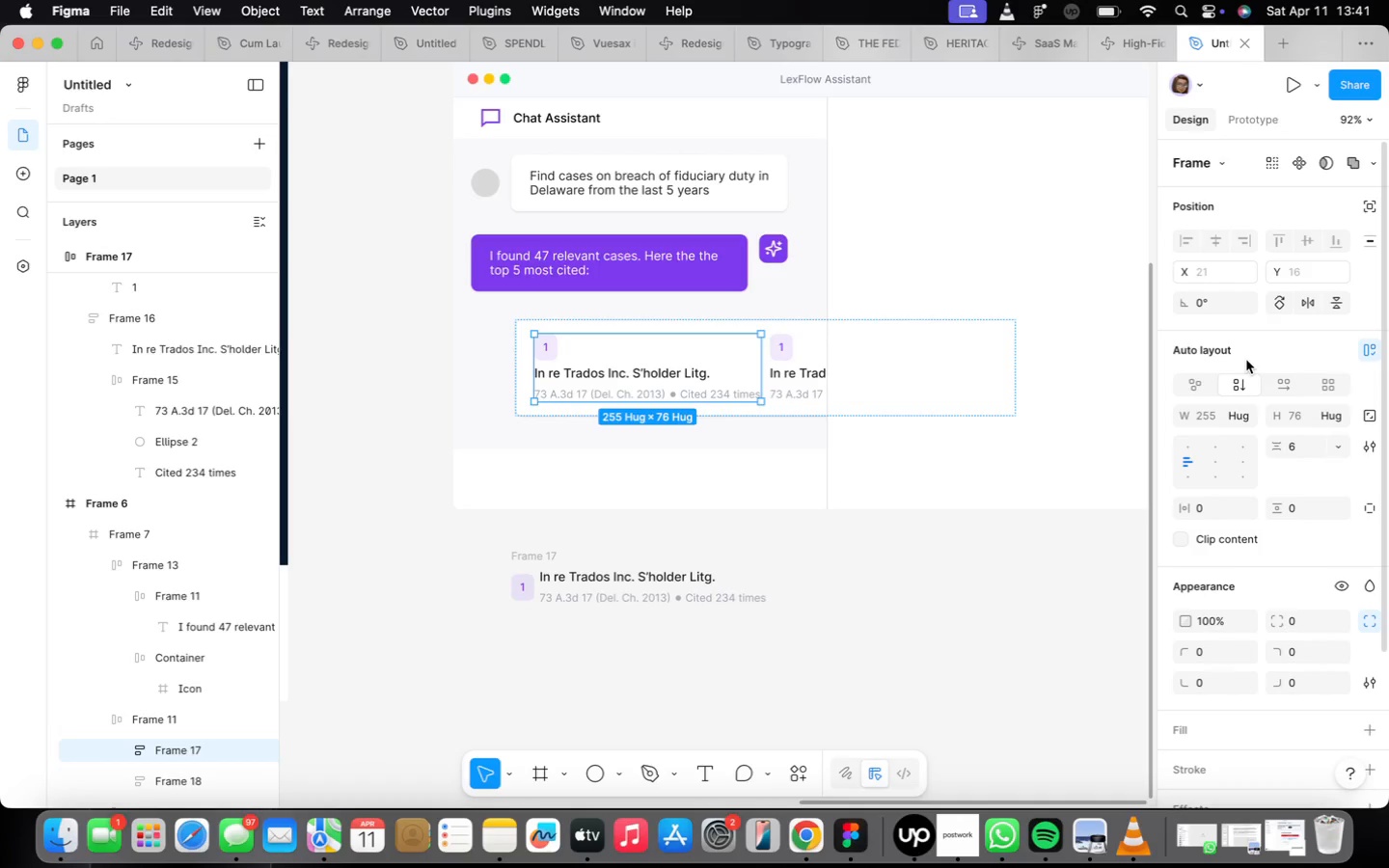 
key(Meta+Z)
 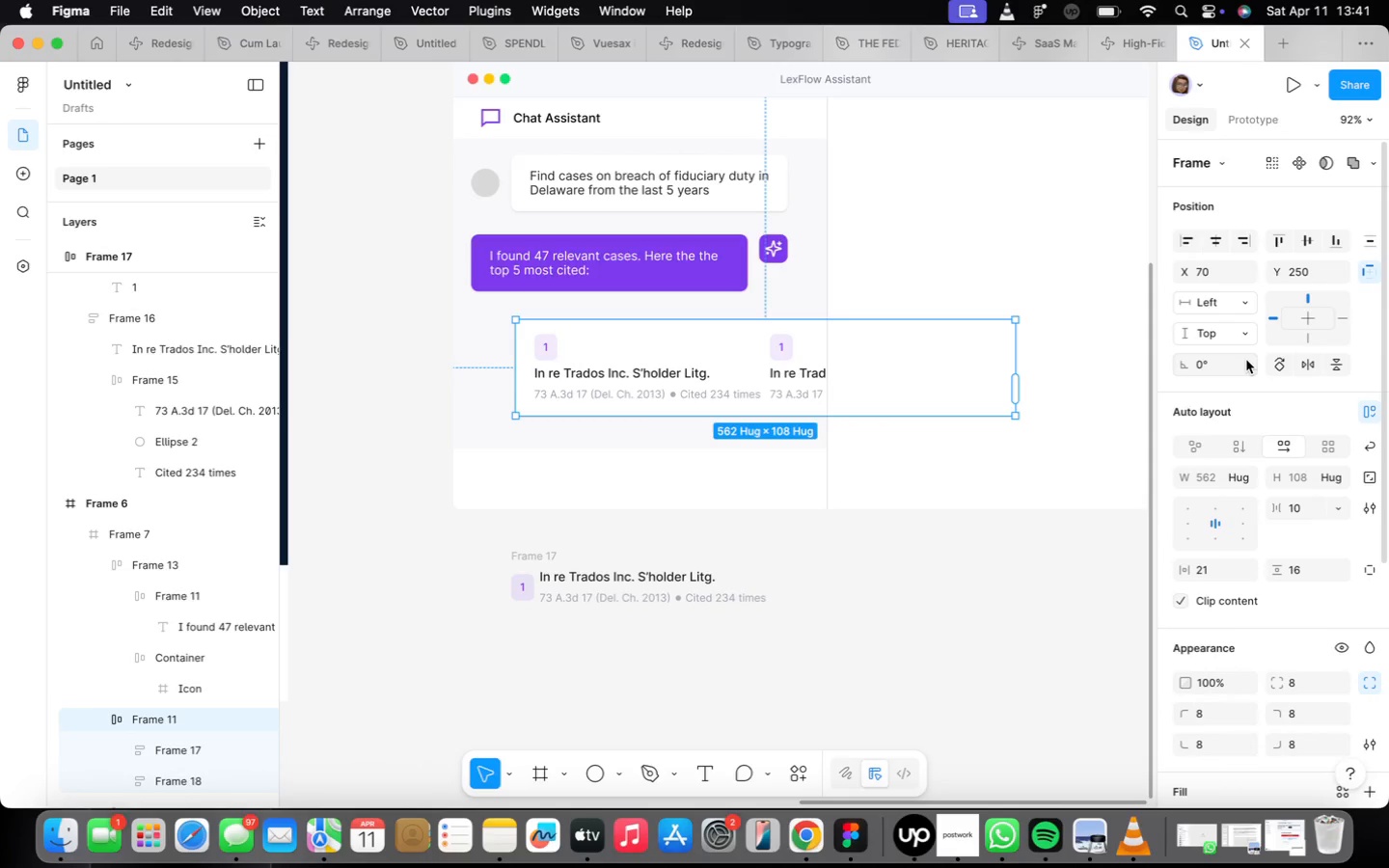 
key(Meta+CommandLeft)
 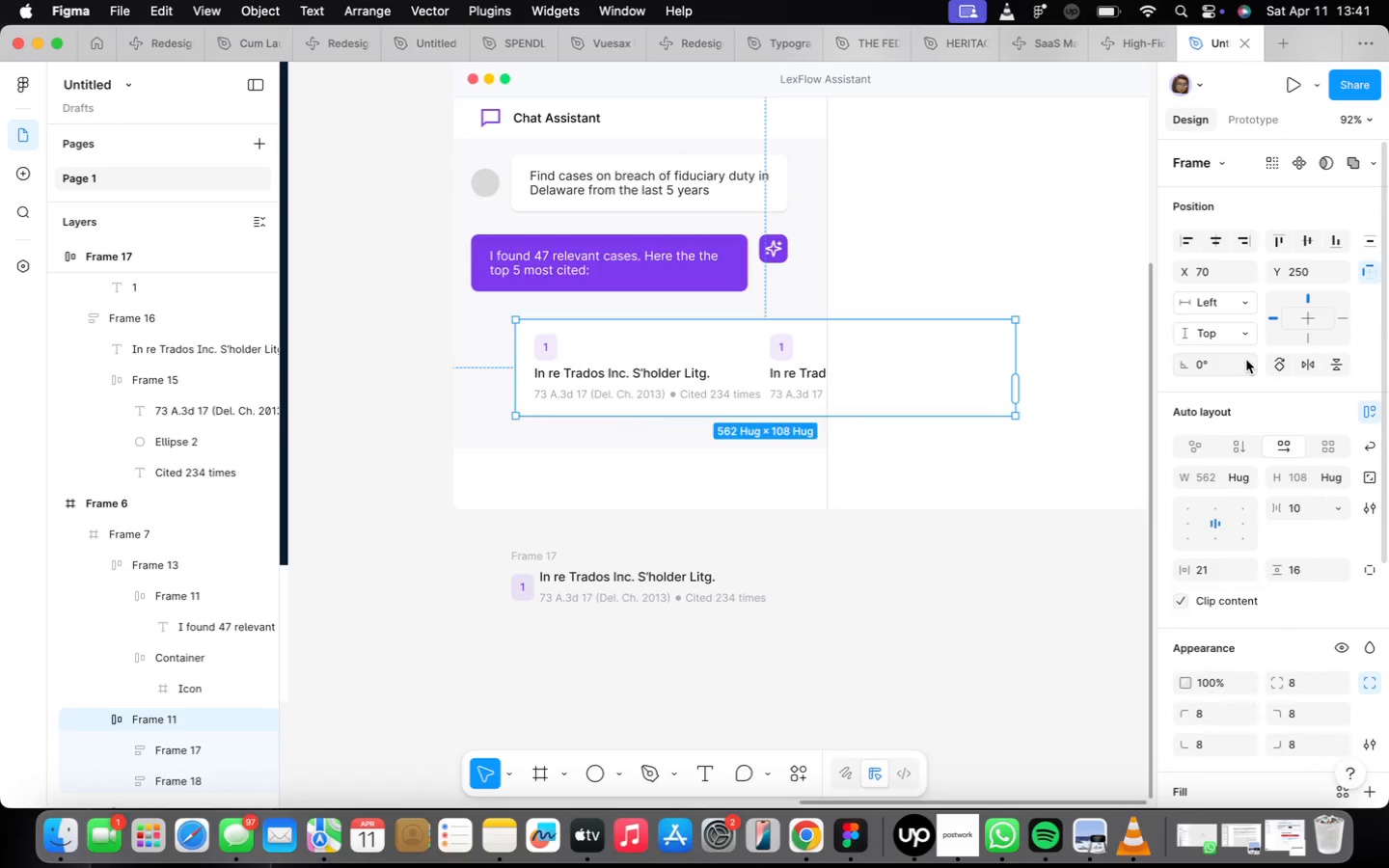 
key(Meta+Z)
 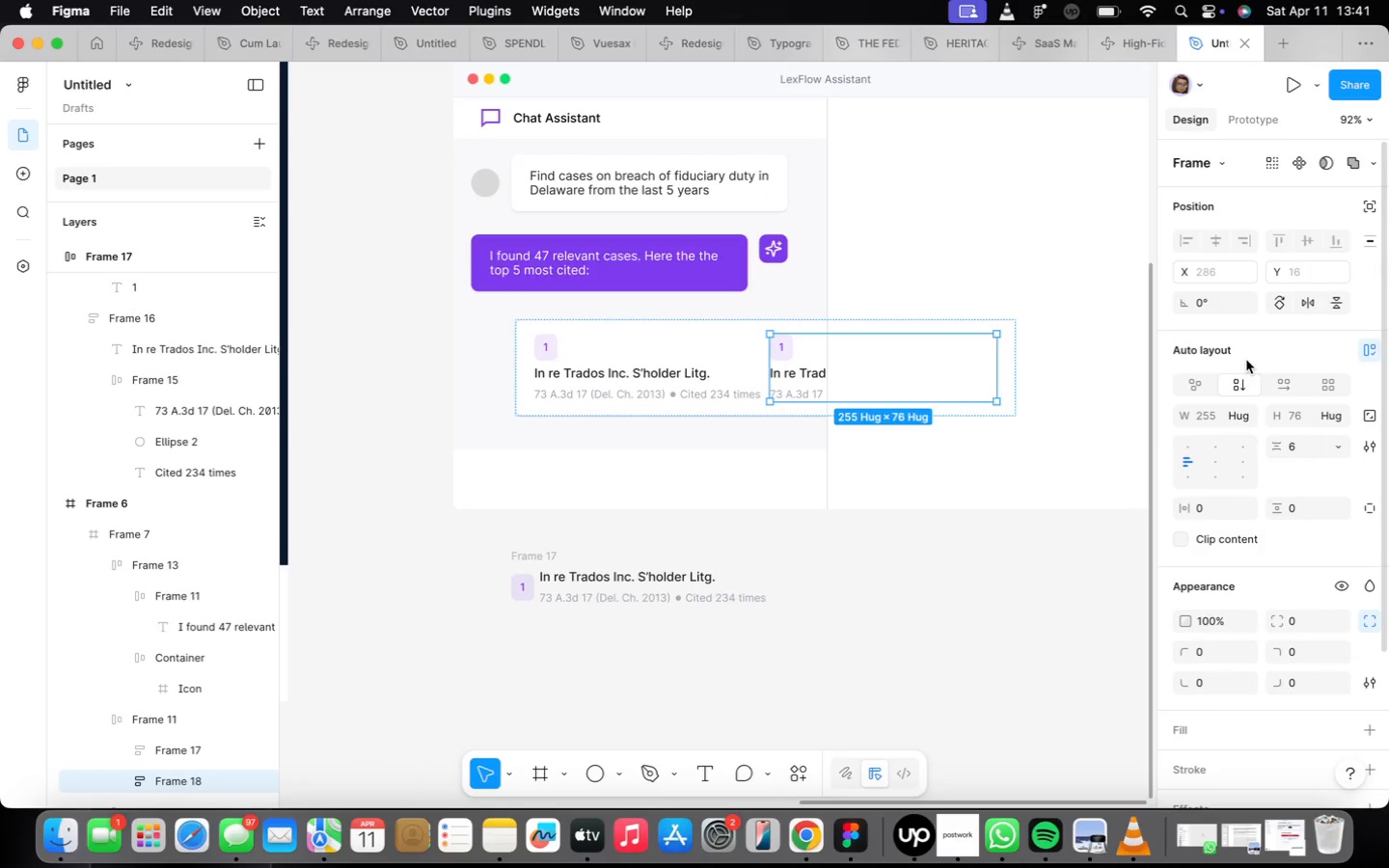 
key(Meta+Z)
 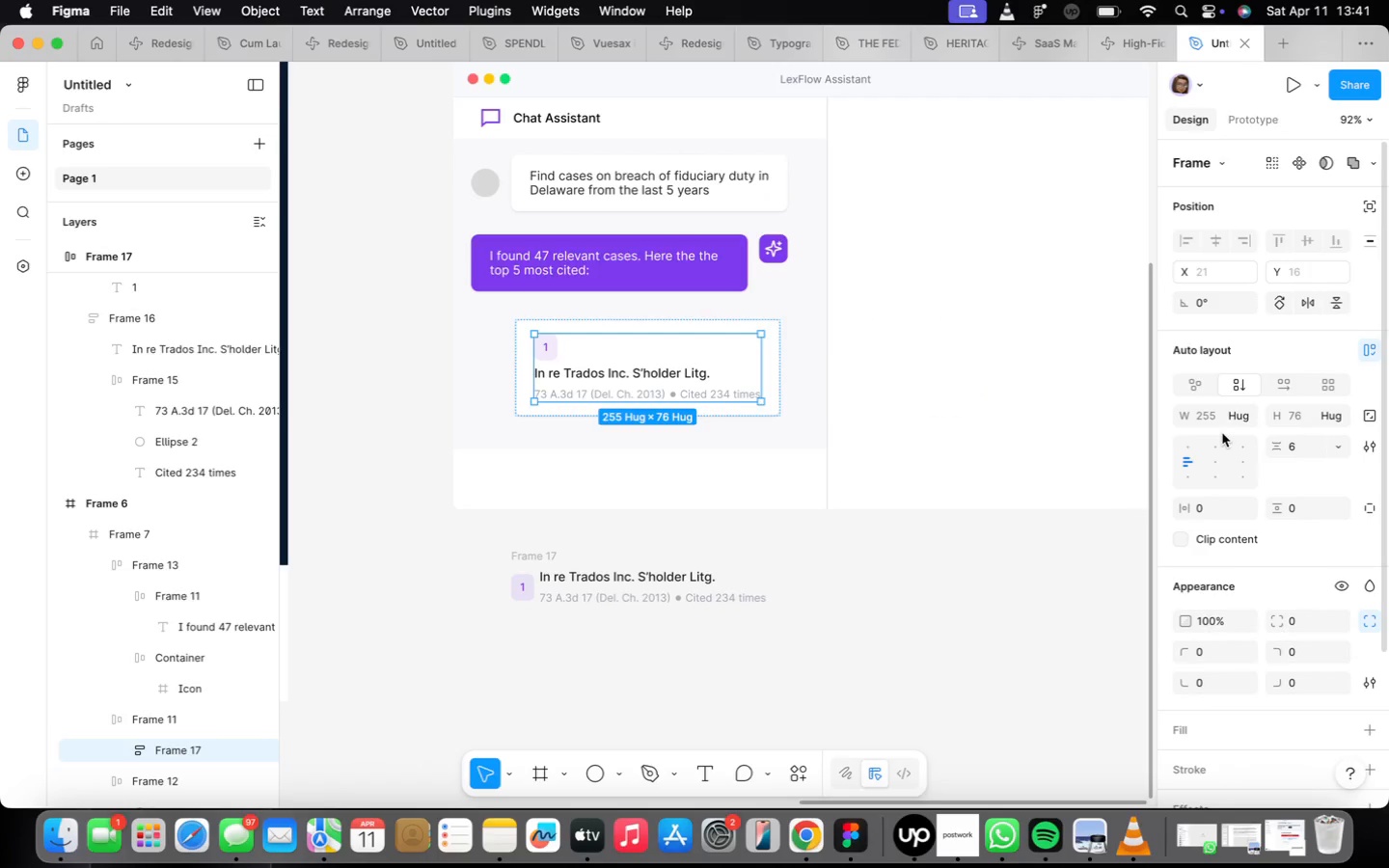 
left_click([850, 421])
 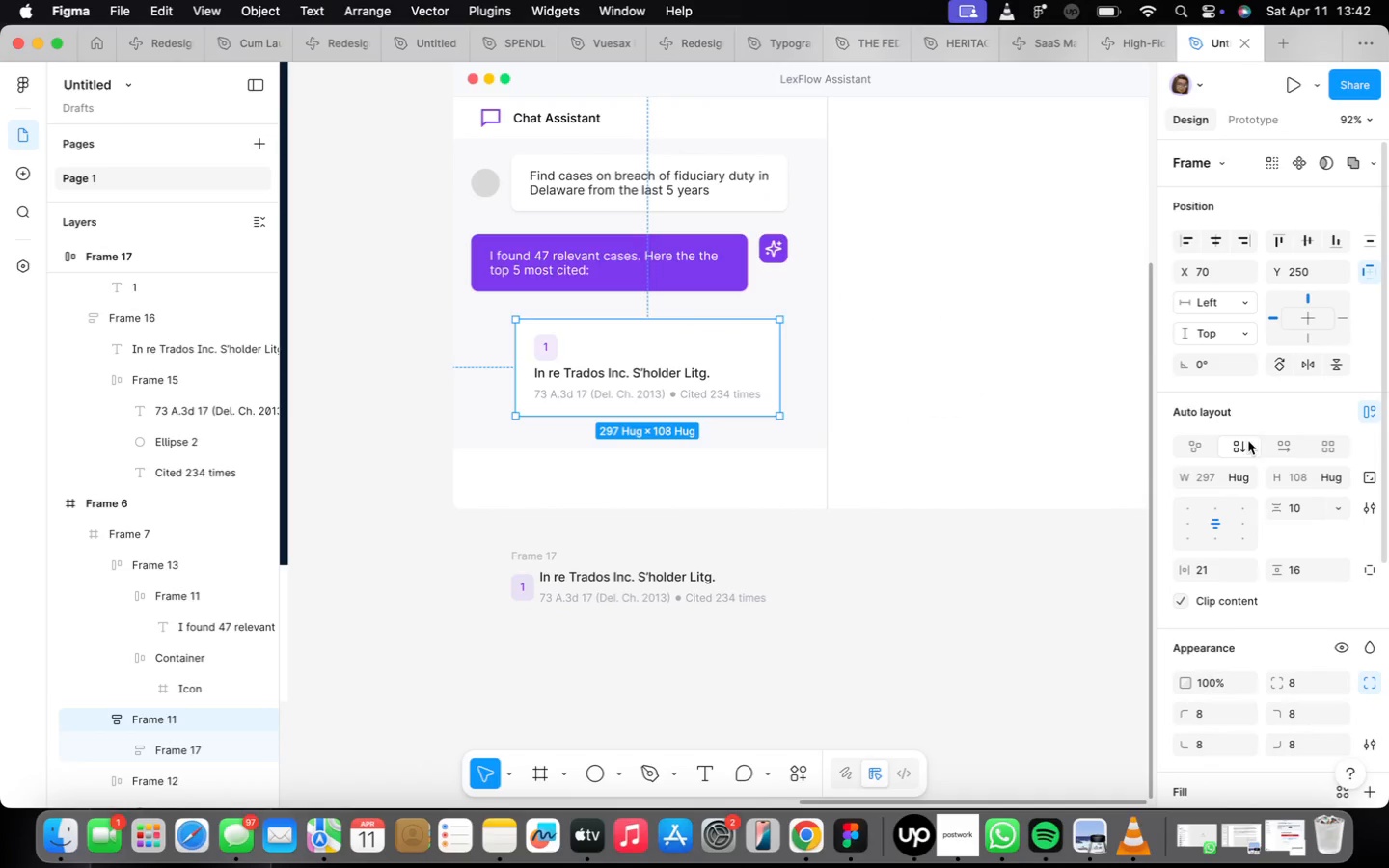 
wait(5.78)
 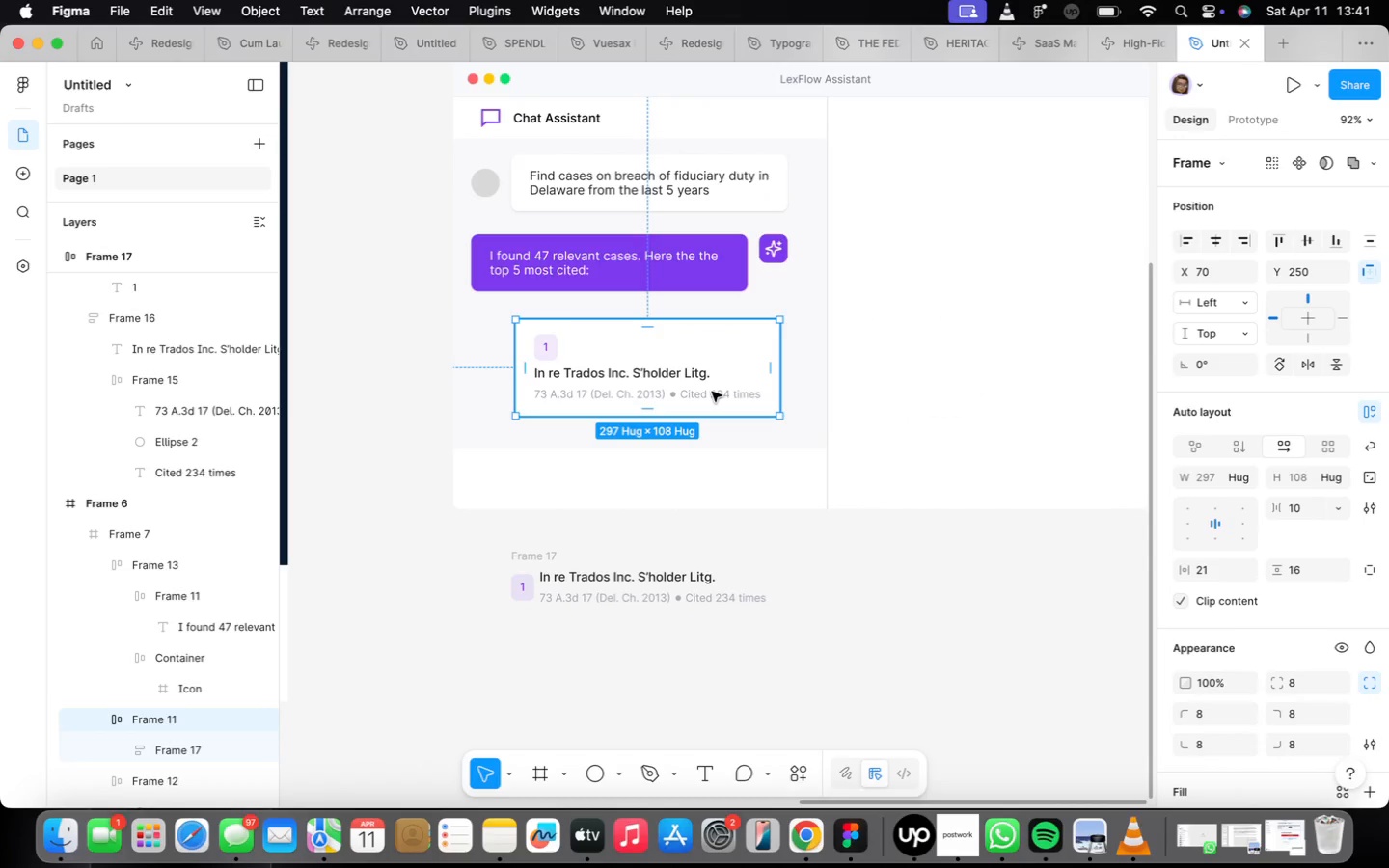 
scroll: coordinate [584, 388], scroll_direction: up, amount: 5.0
 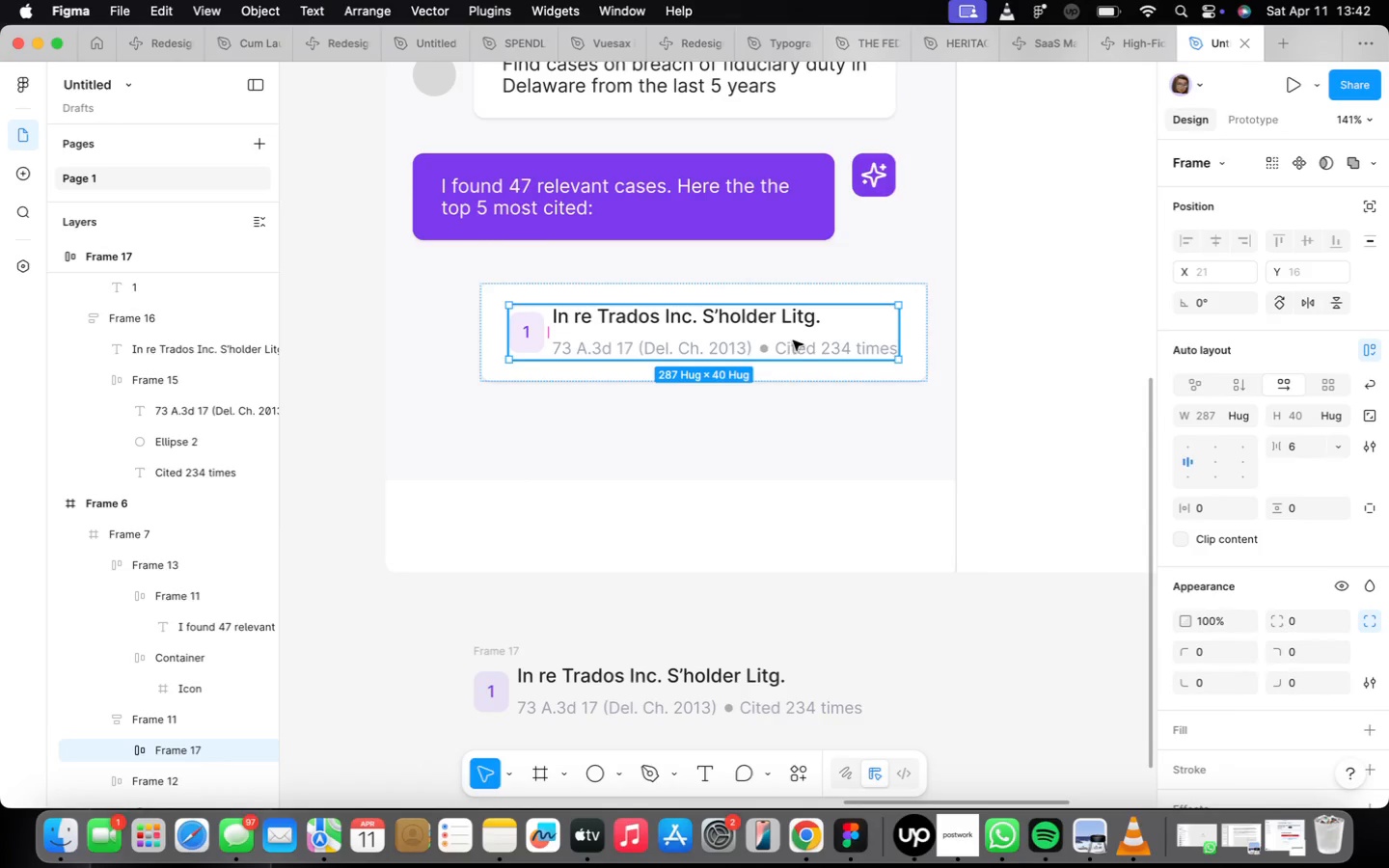 
key(Meta+CommandLeft)
 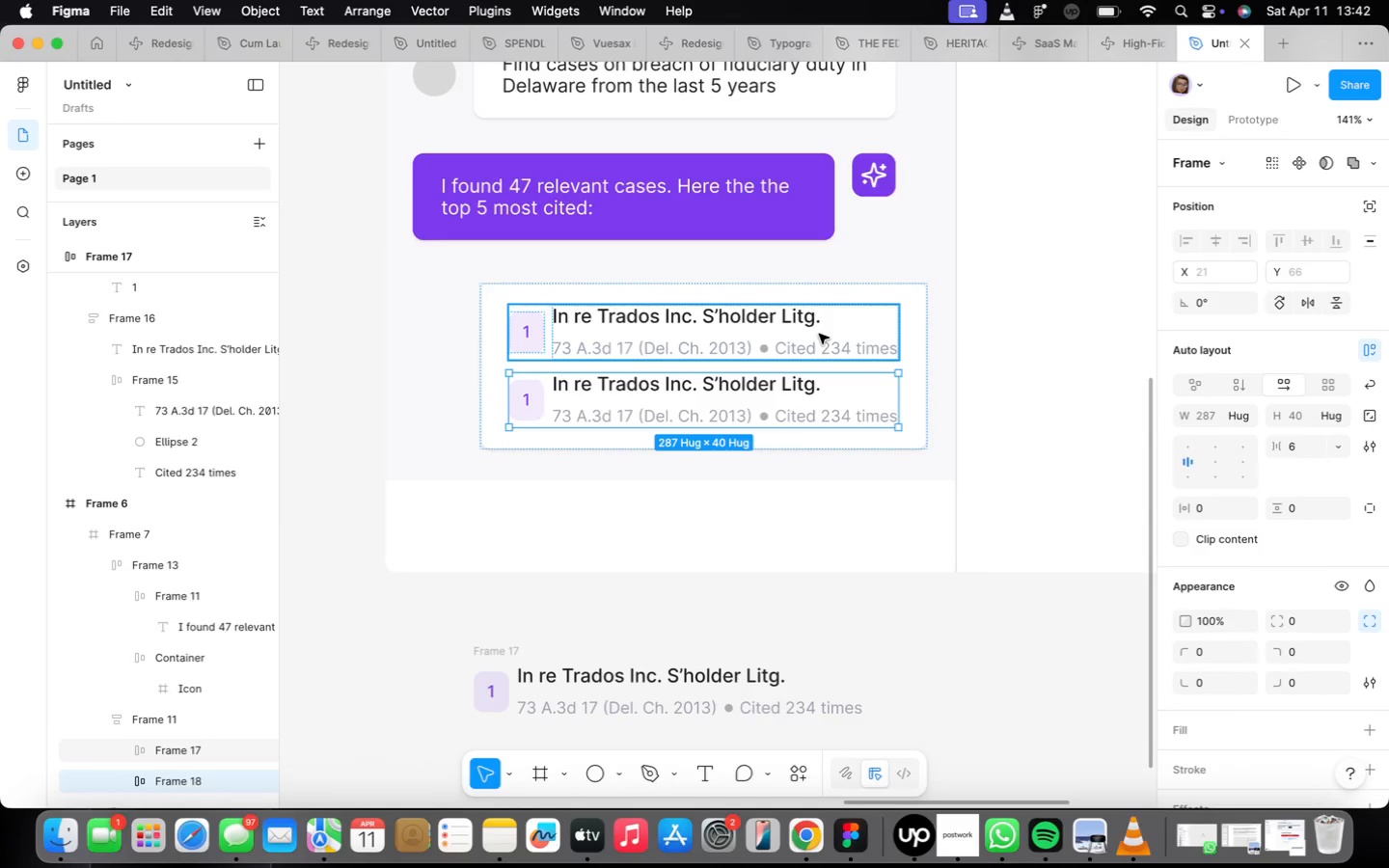 
key(Meta+D)
 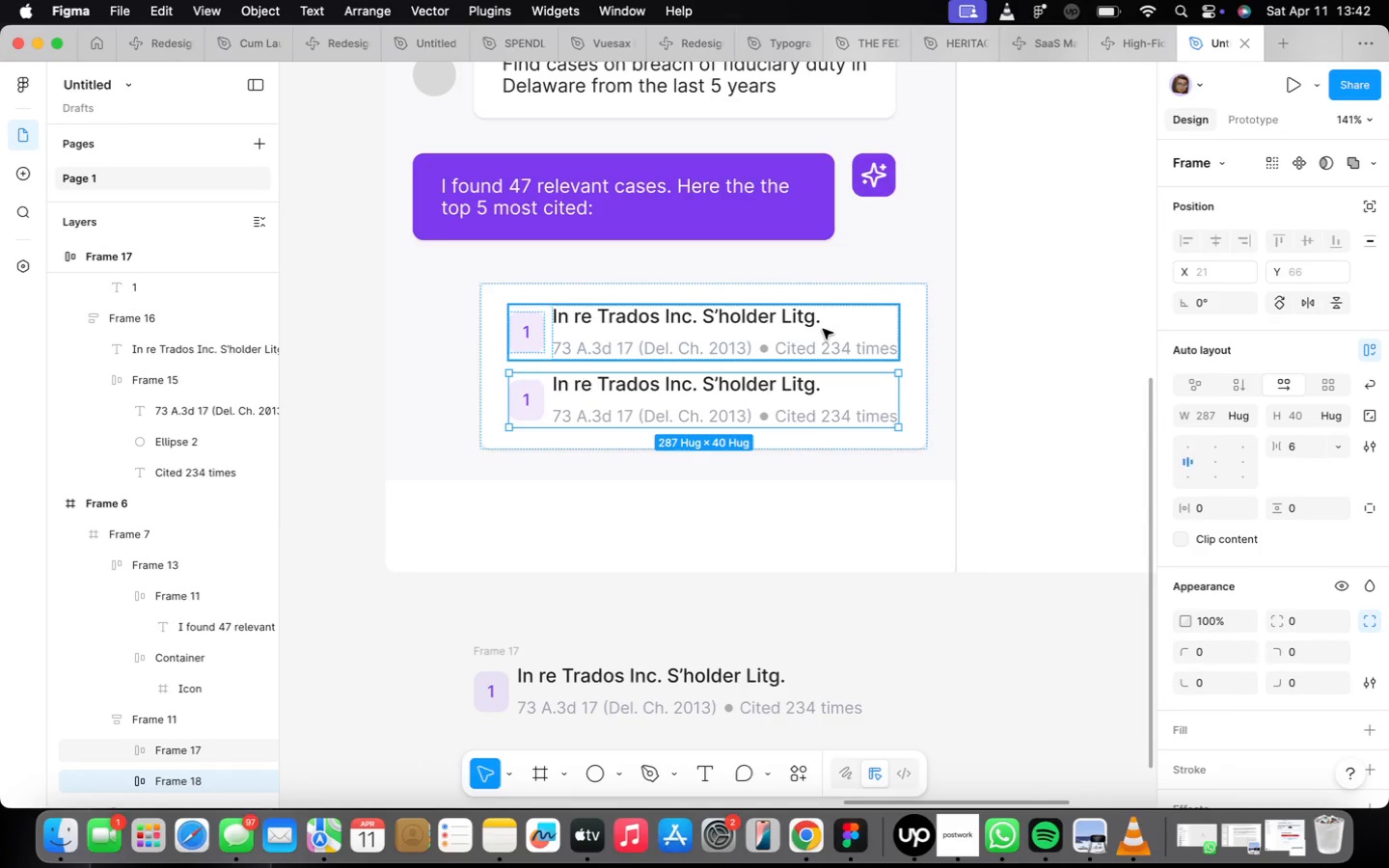 
scroll: coordinate [671, 335], scroll_direction: down, amount: 2.0
 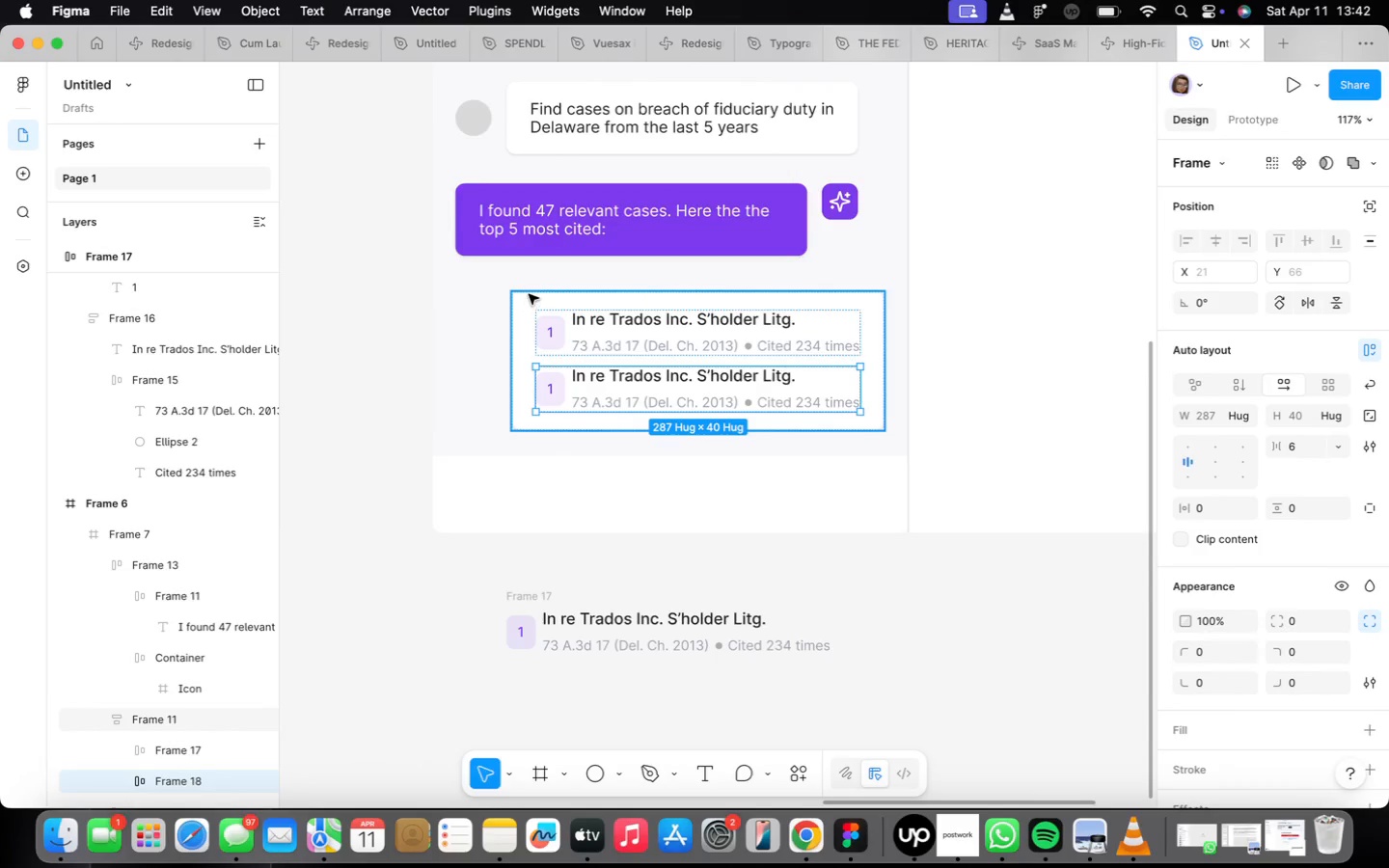 
left_click([530, 293])
 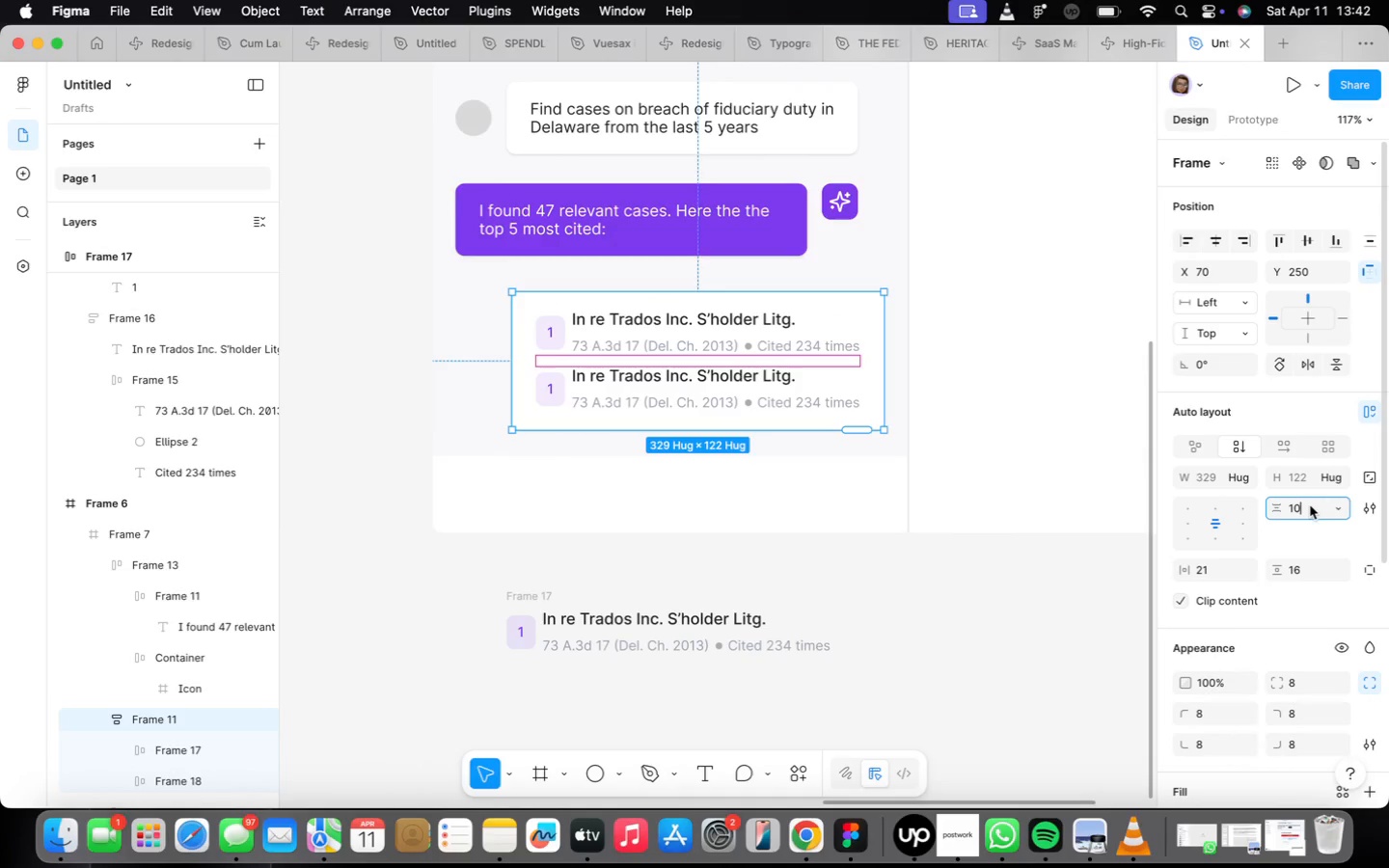 
type(16)
 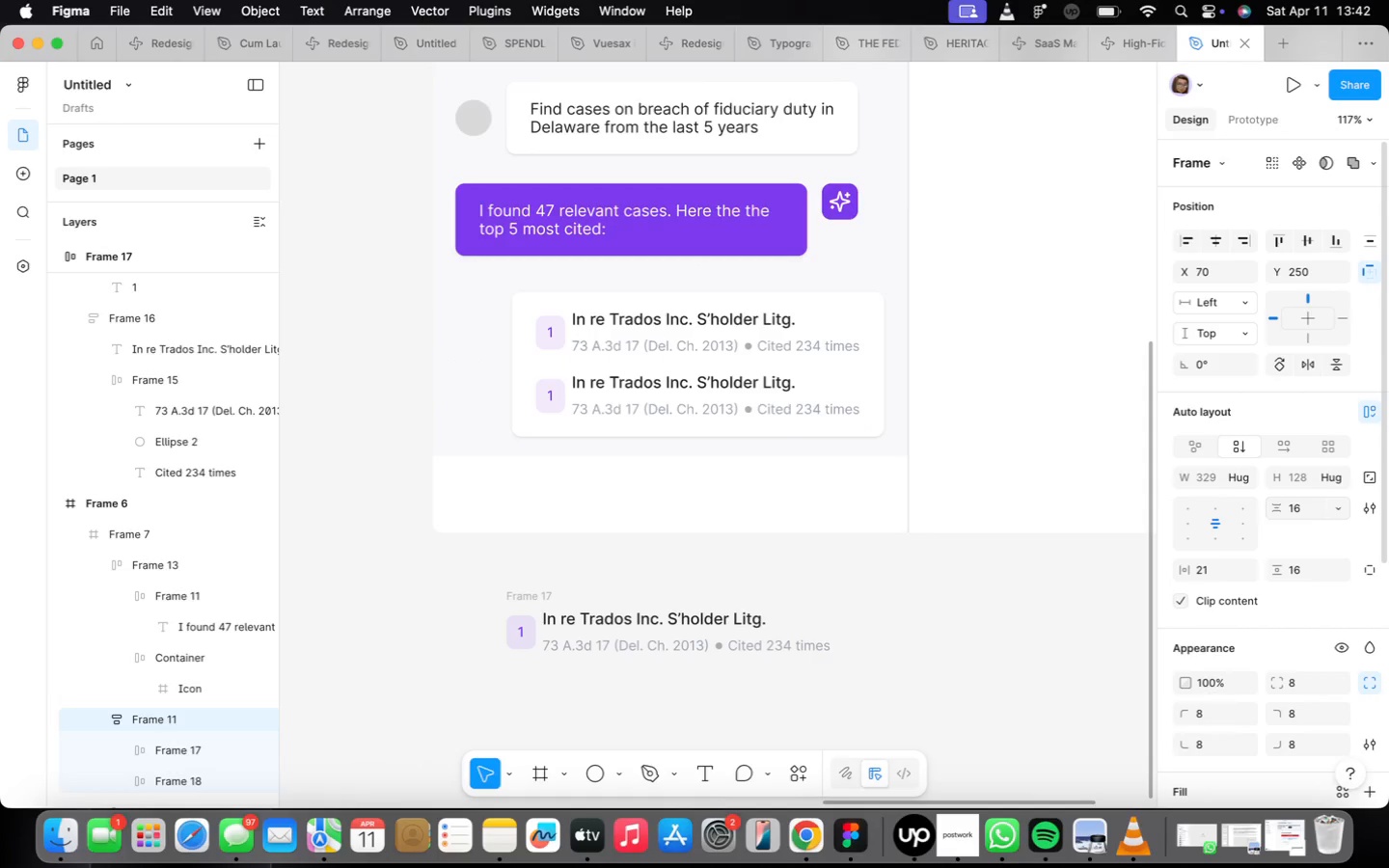 
key(Enter)
 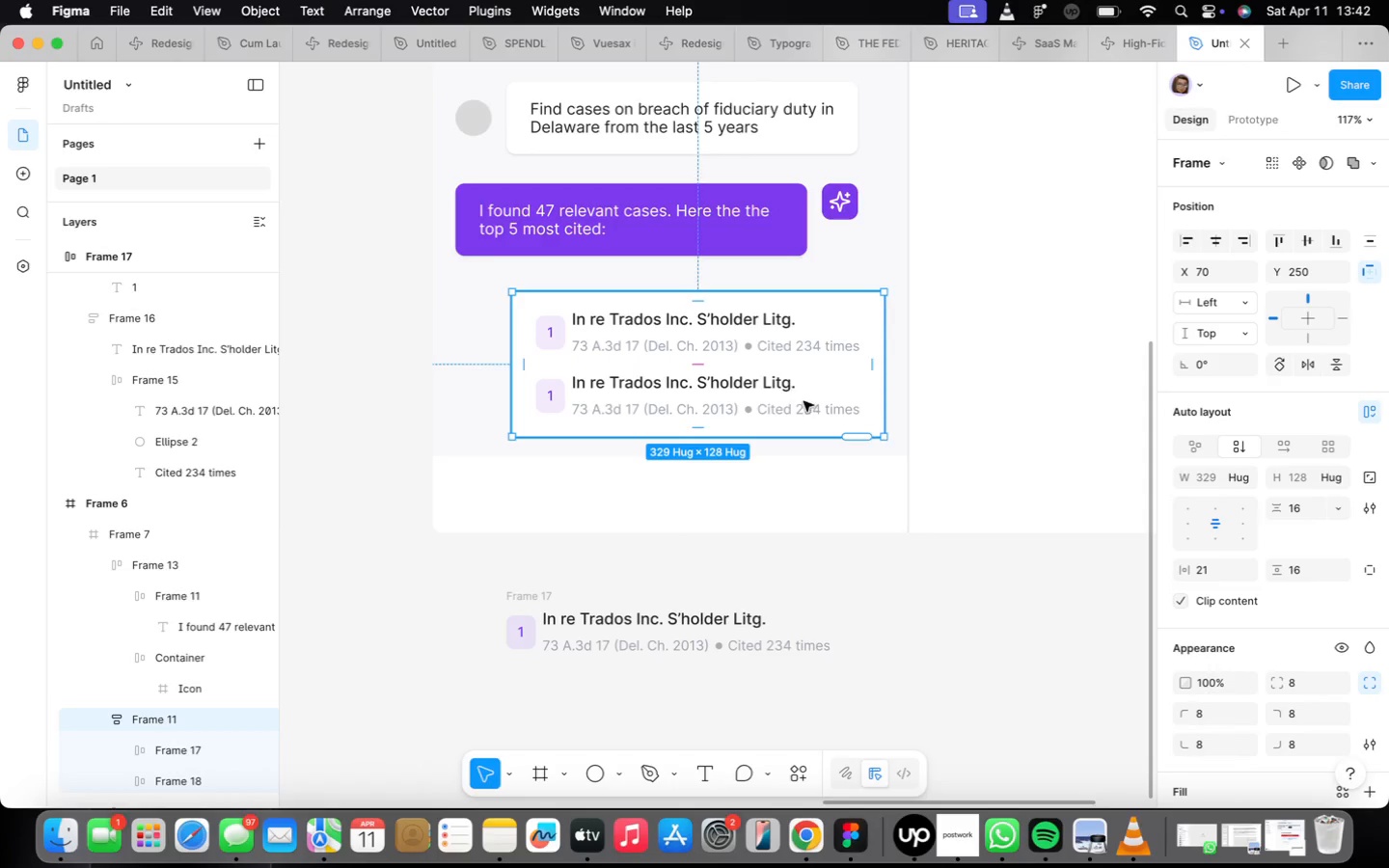 
scroll: coordinate [805, 404], scroll_direction: down, amount: 5.0
 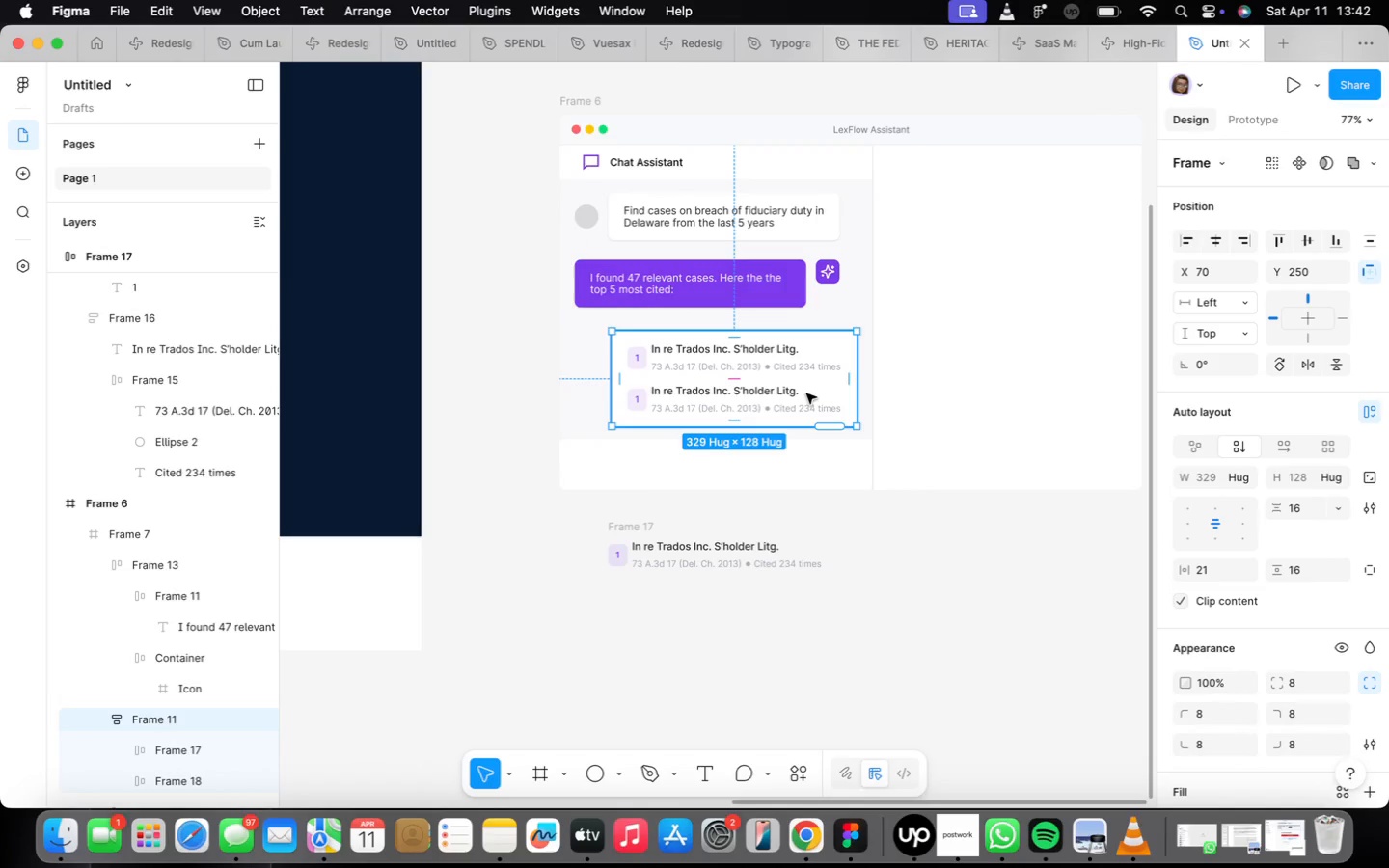 
left_click_drag(start_coordinate=[811, 390], to_coordinate=[795, 384])
 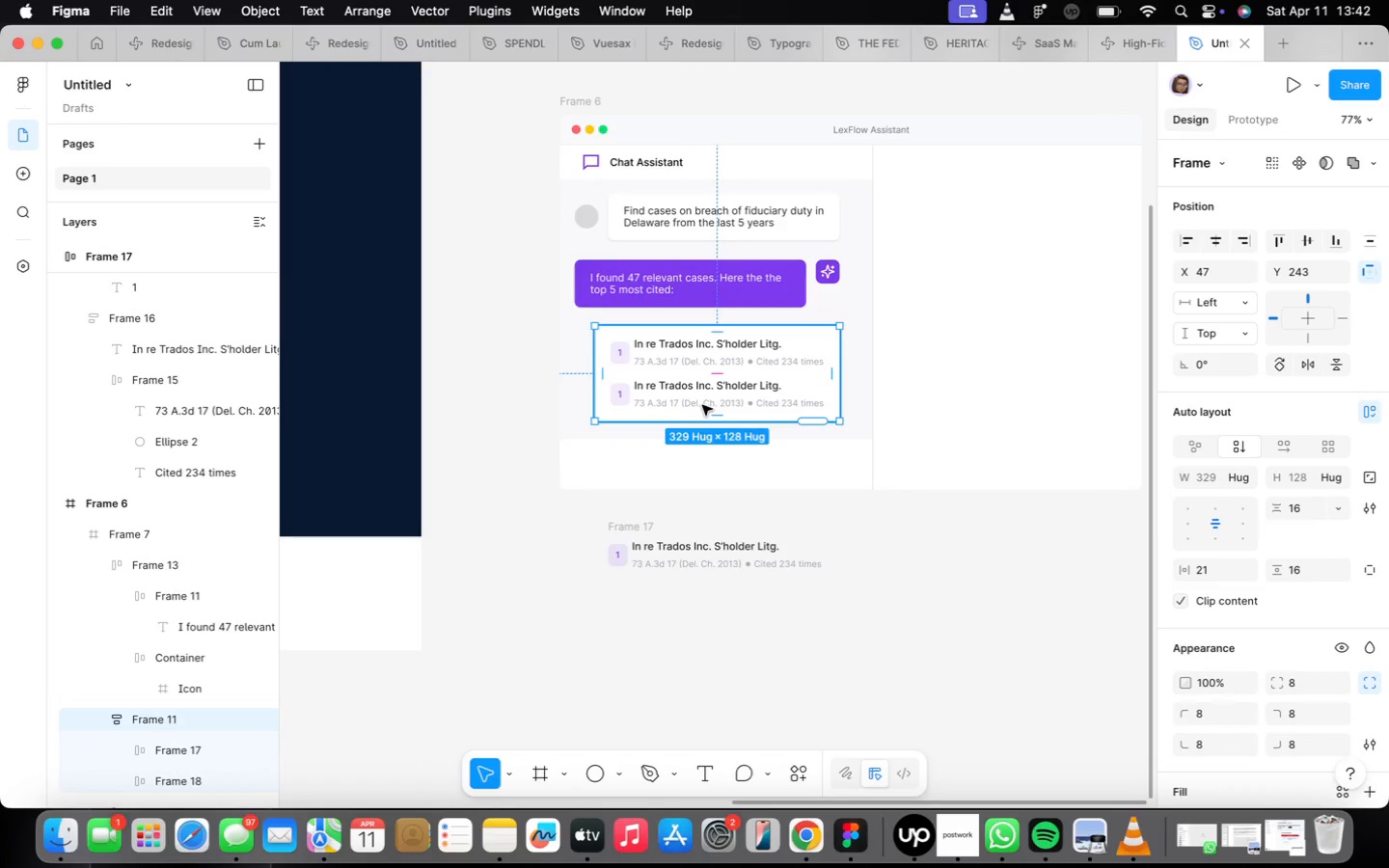 
scroll: coordinate [703, 410], scroll_direction: up, amount: 15.0
 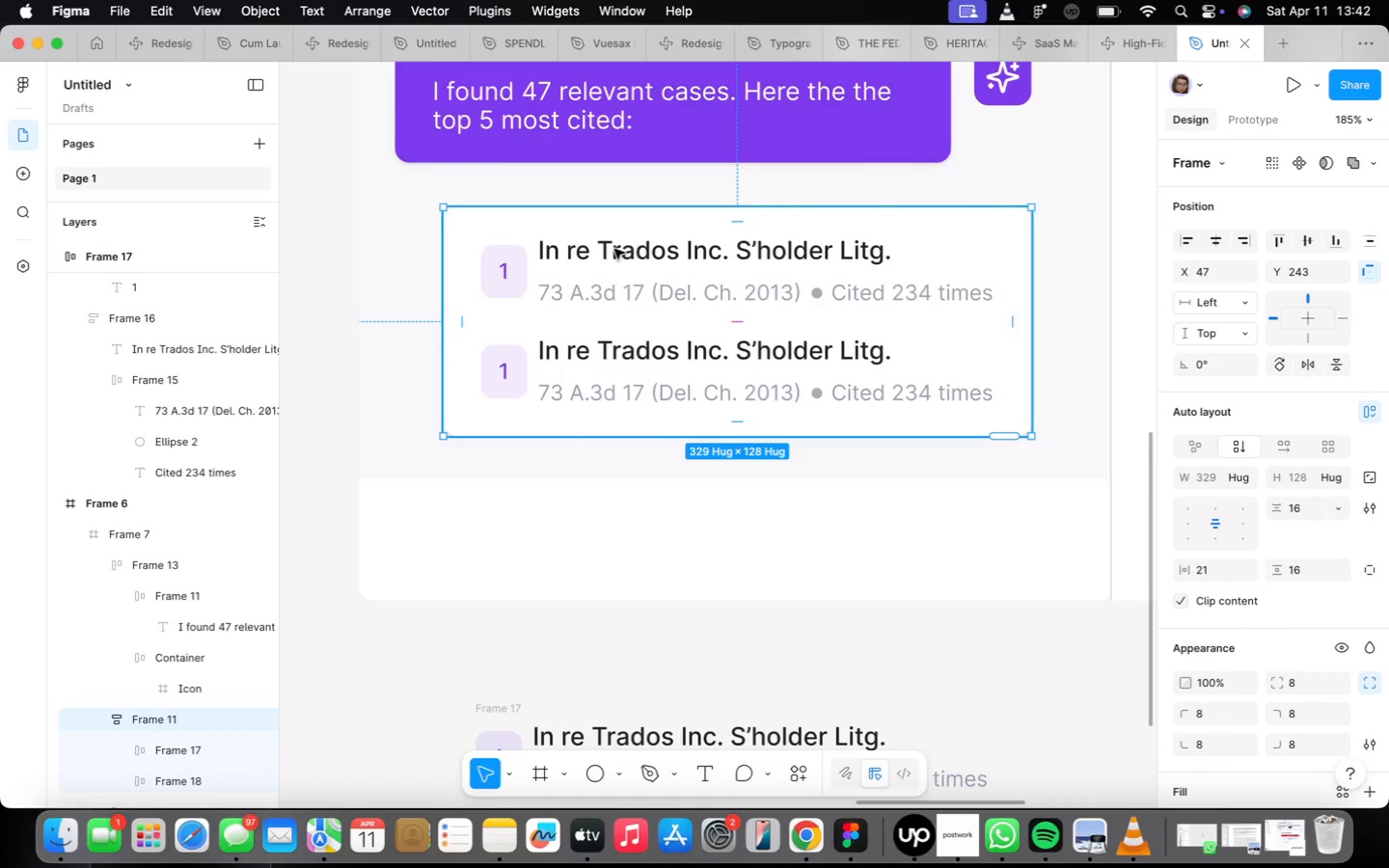 
left_click([611, 356])
 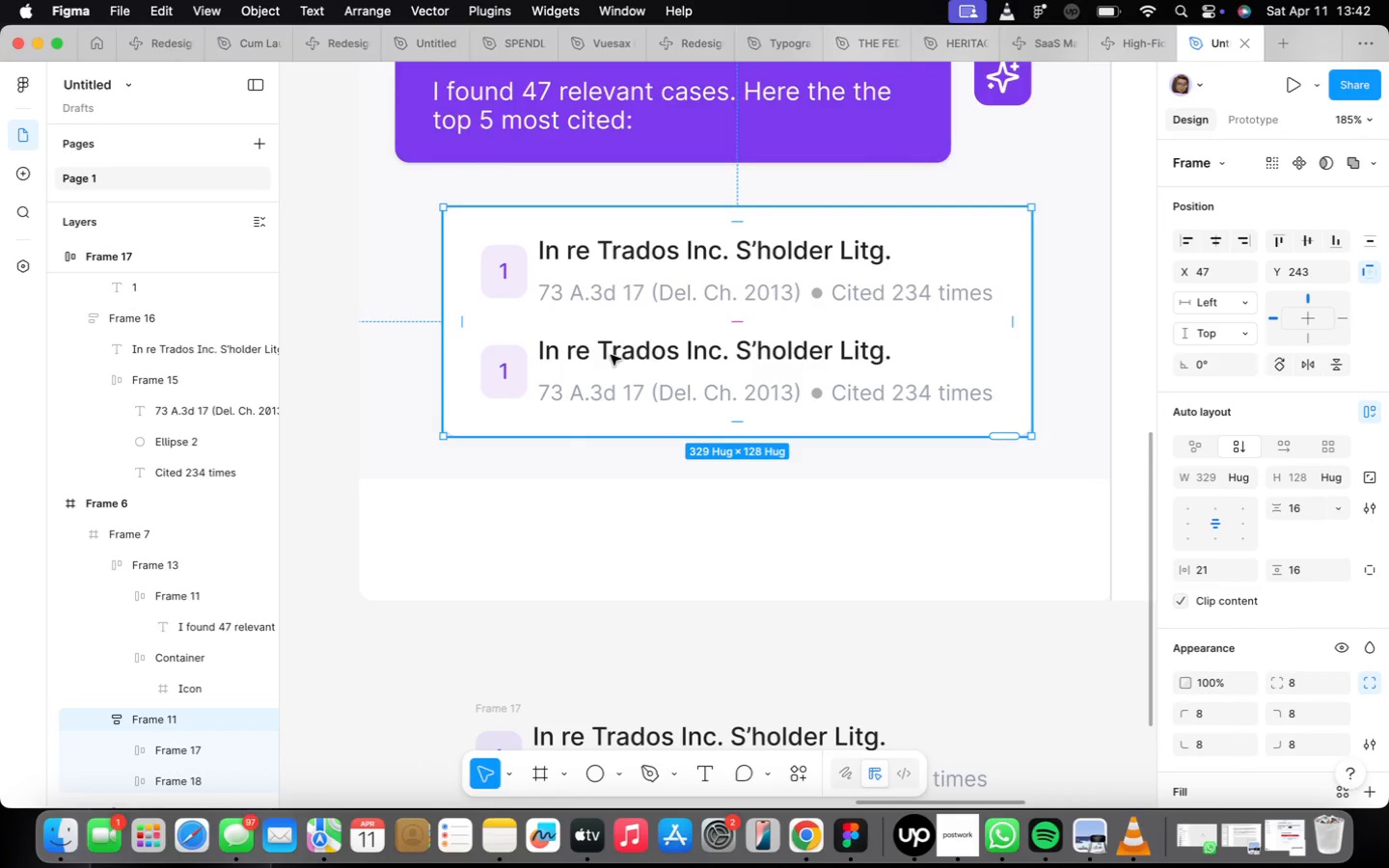 
double_click([611, 355])
 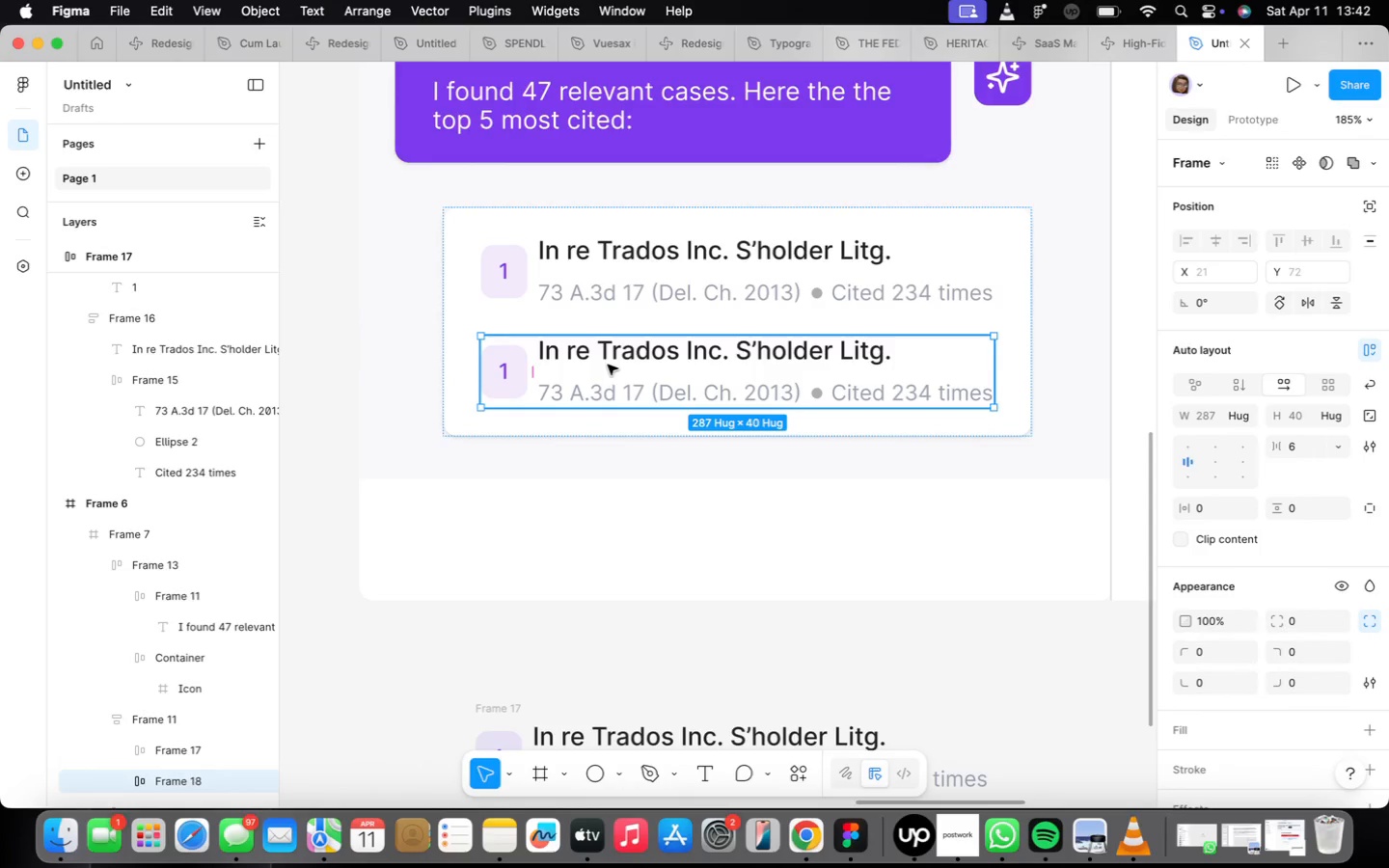 
left_click([607, 364])
 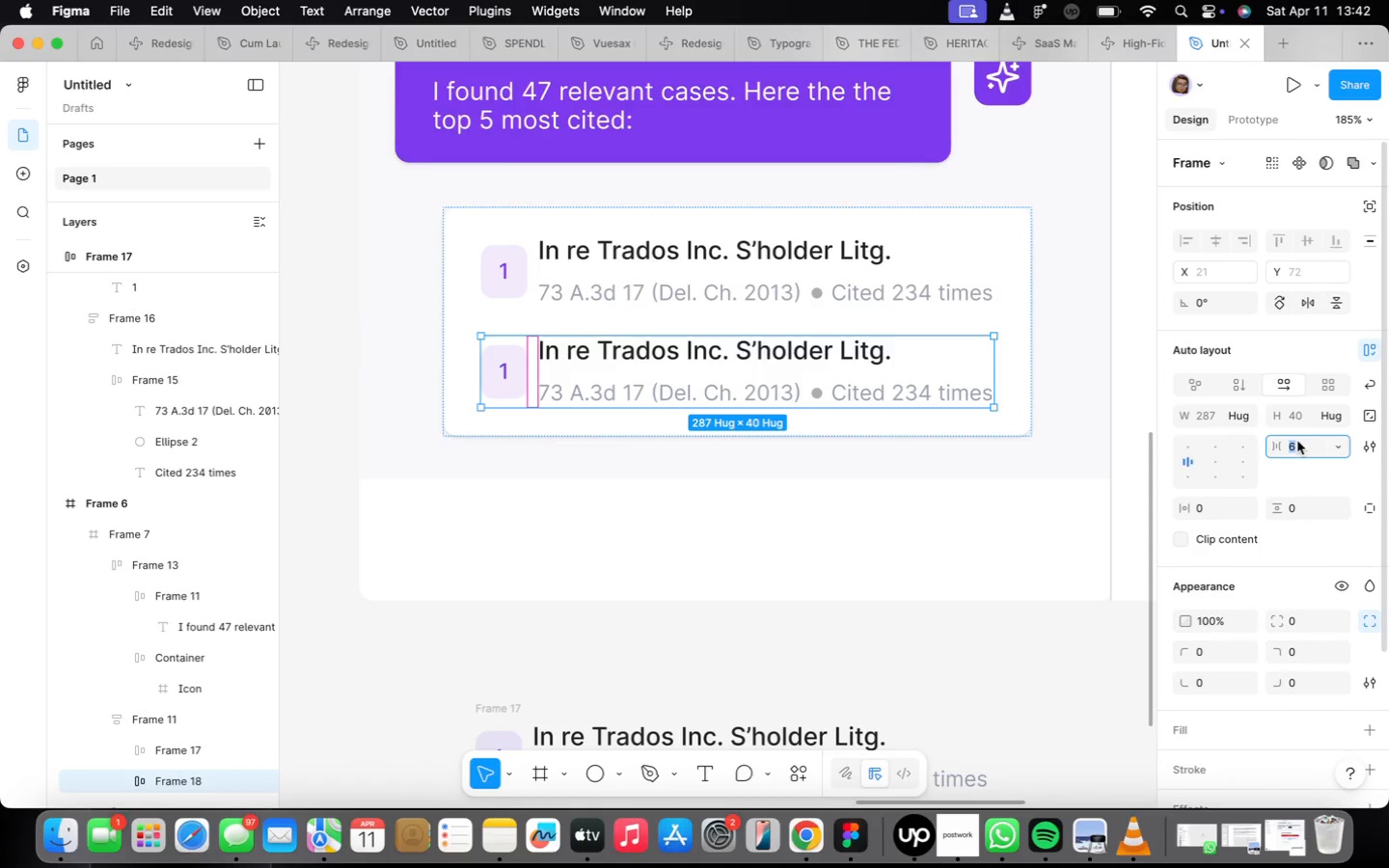 
type(10)
 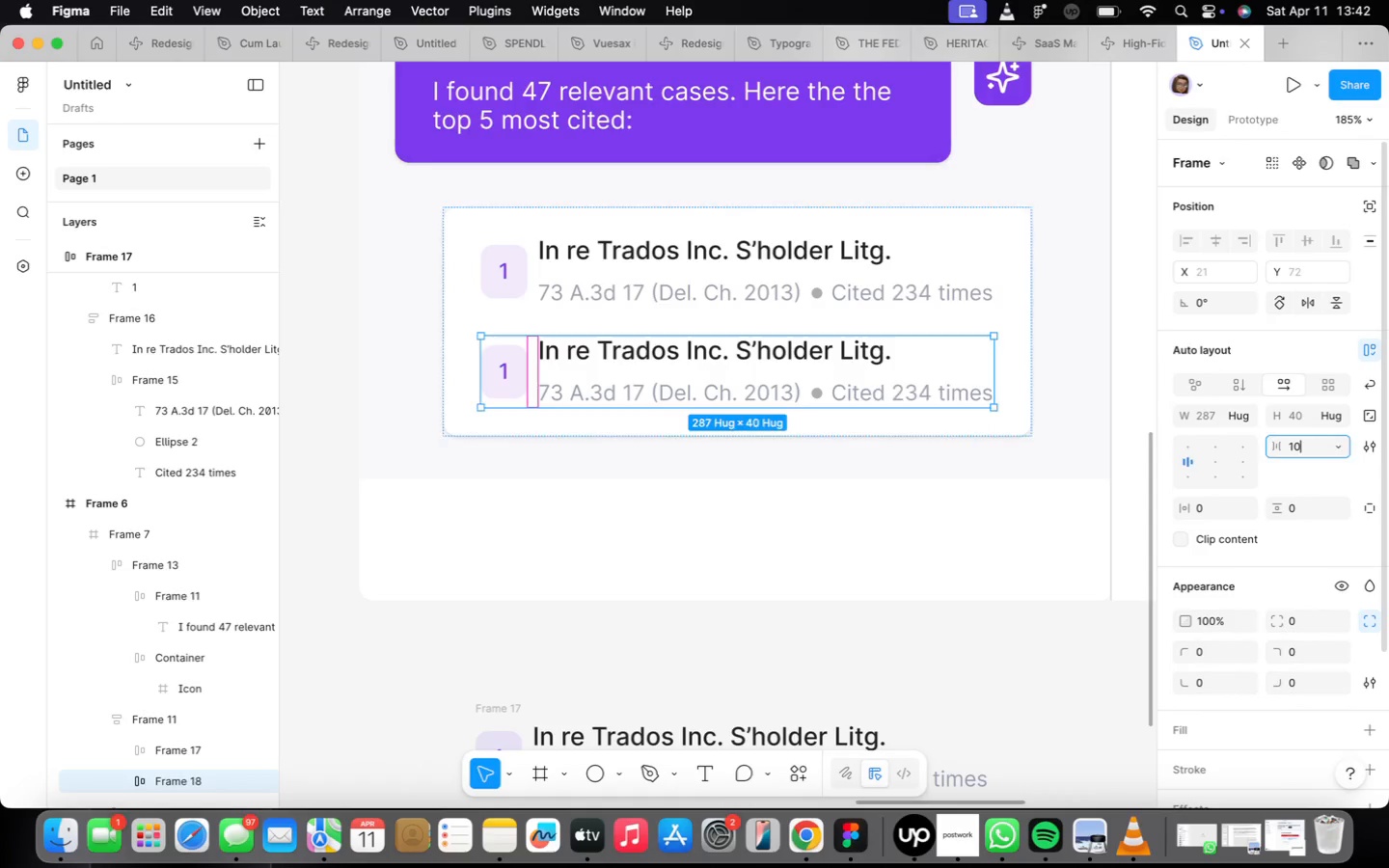 
key(Enter)
 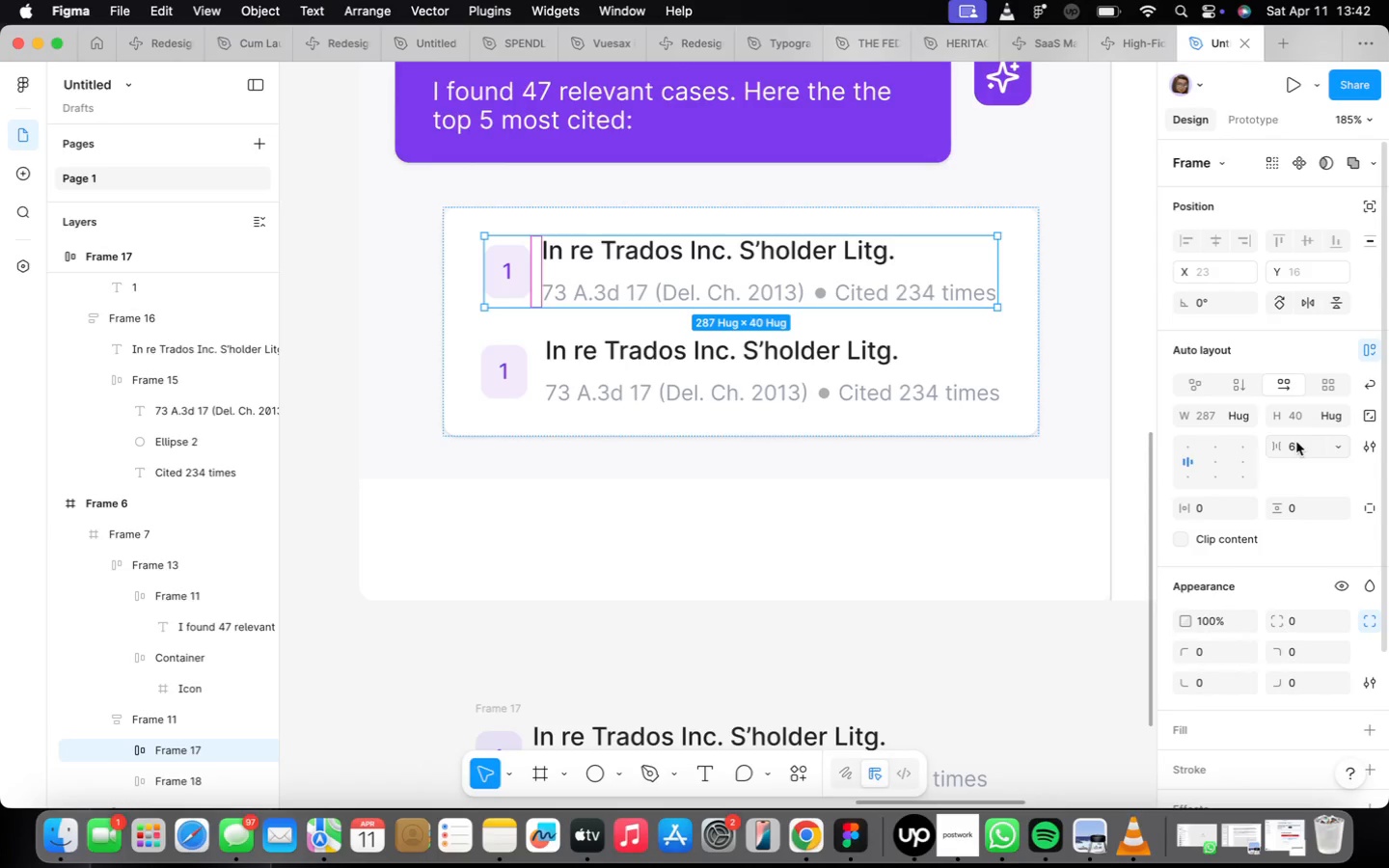 
type(10)
 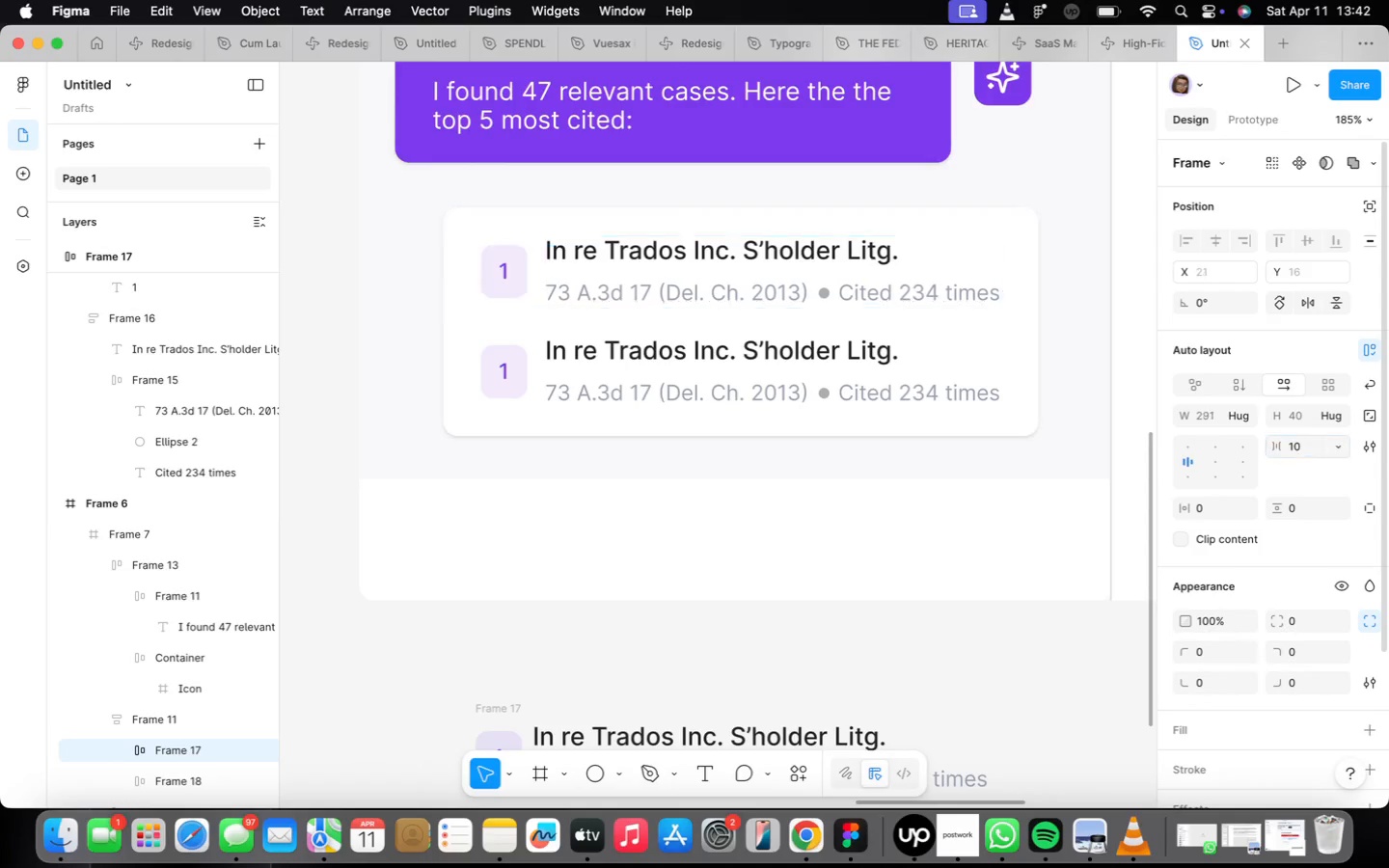 
key(Enter)
 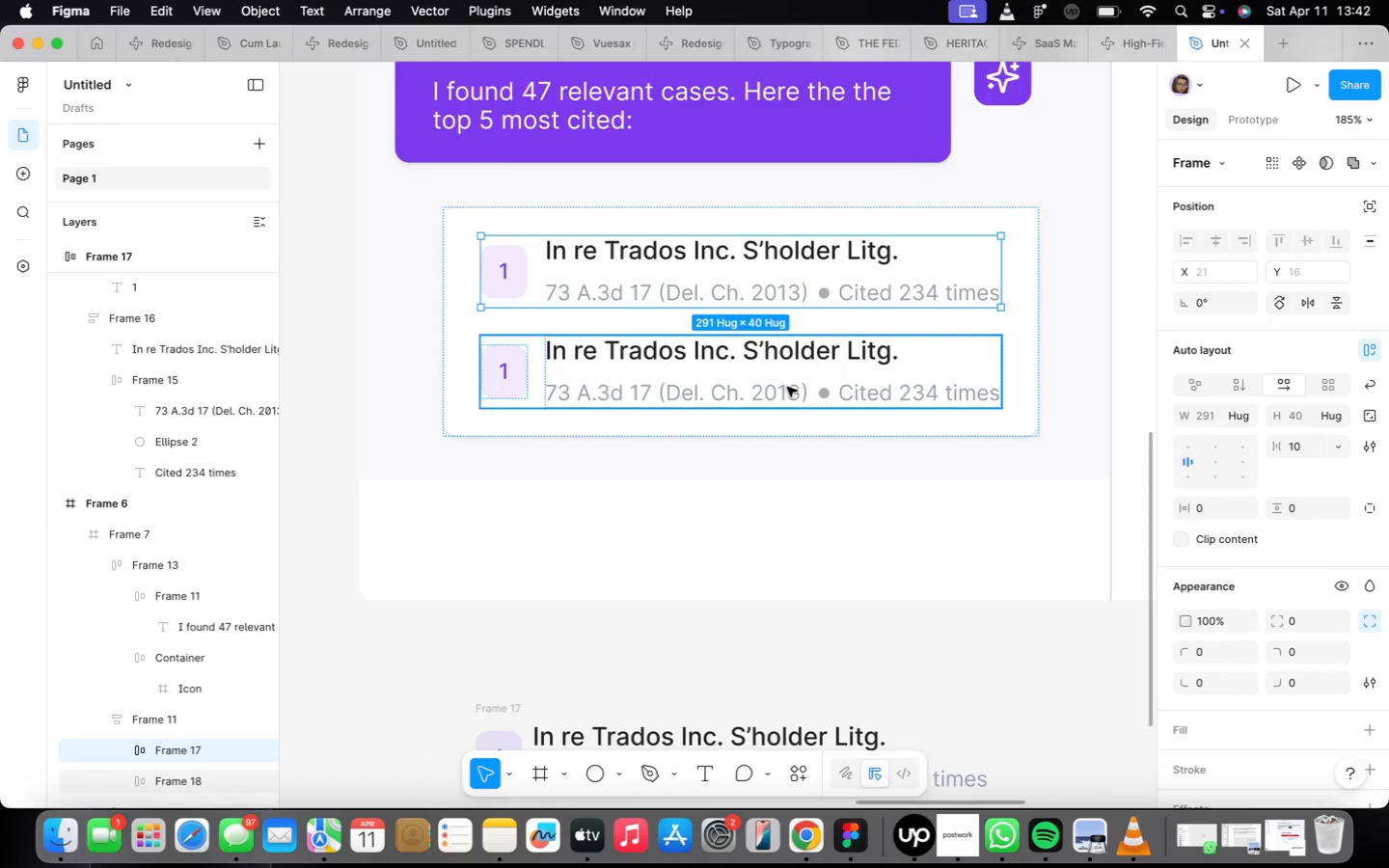 
left_click([780, 371])
 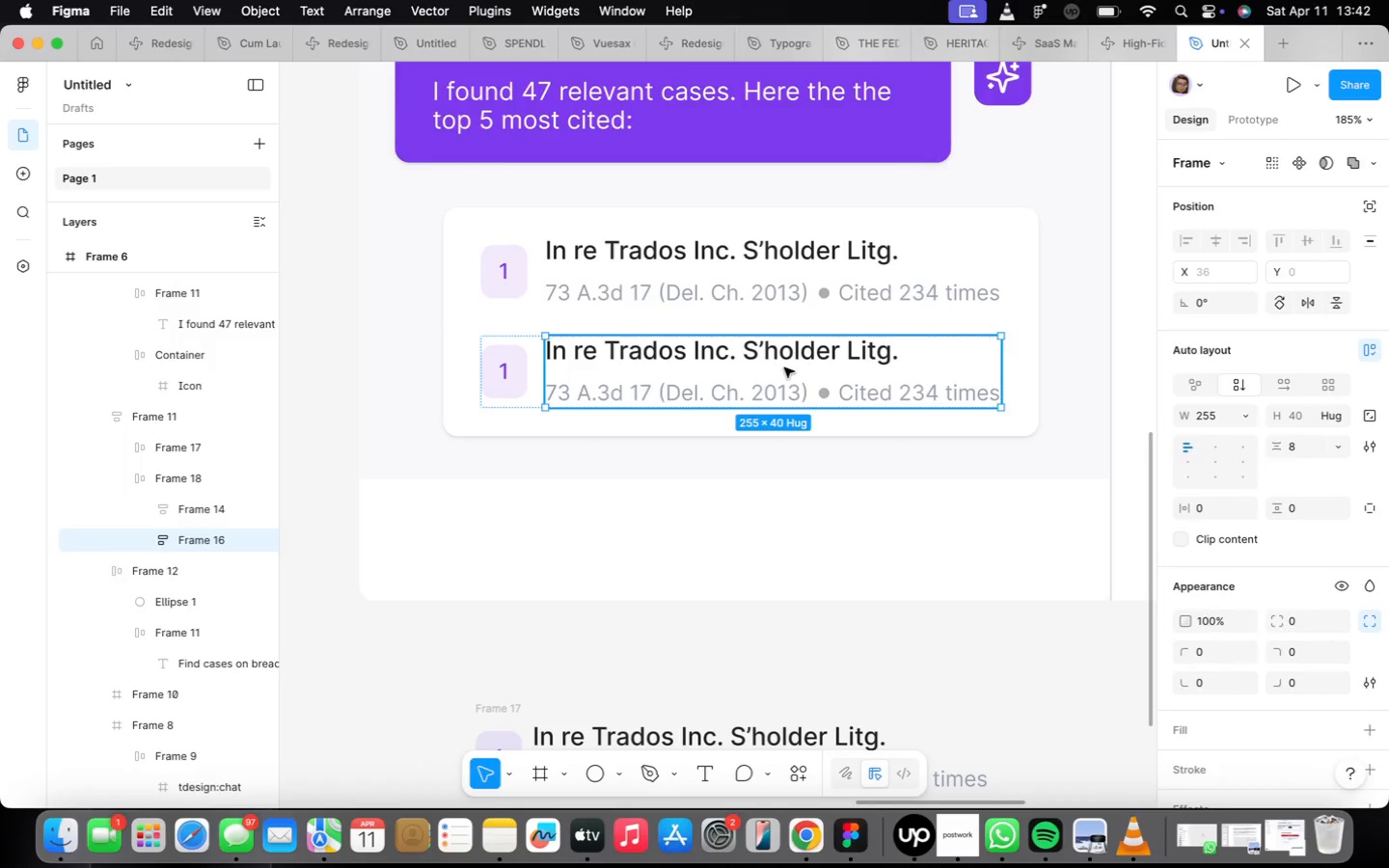 